 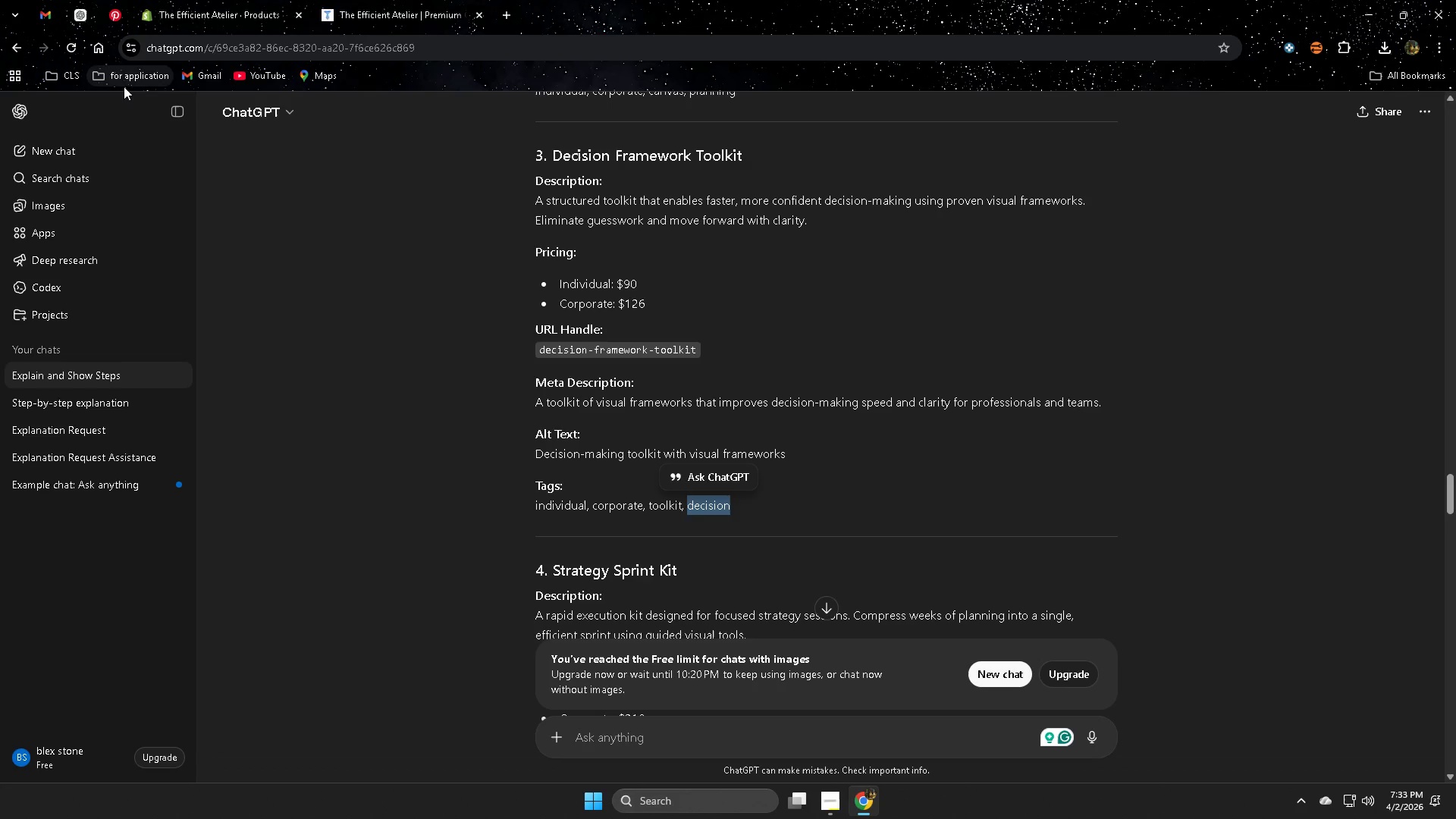 
scroll: coordinate [919, 460], scroll_direction: down, amount: 4.0
 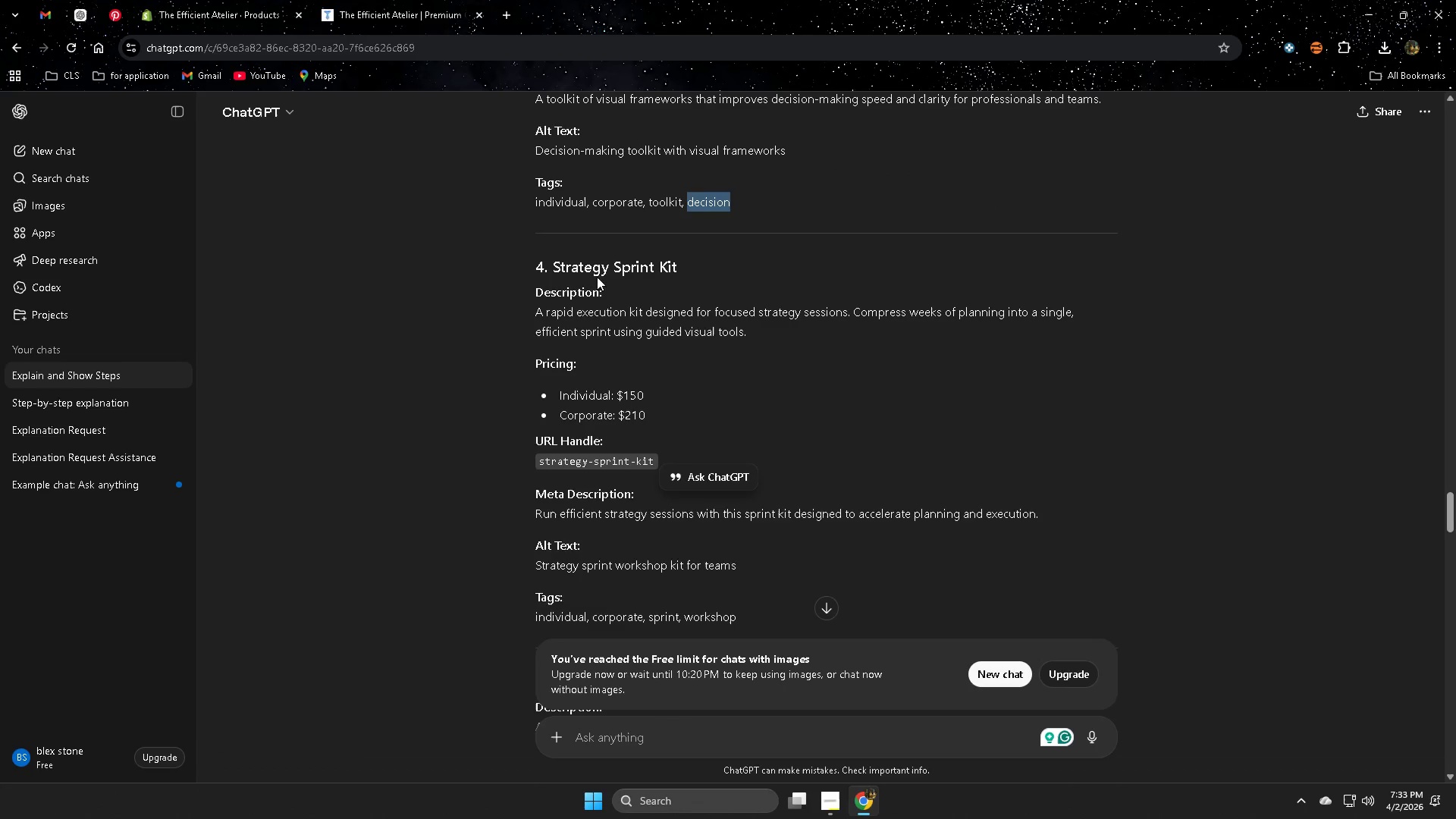 
left_click([576, 267])
 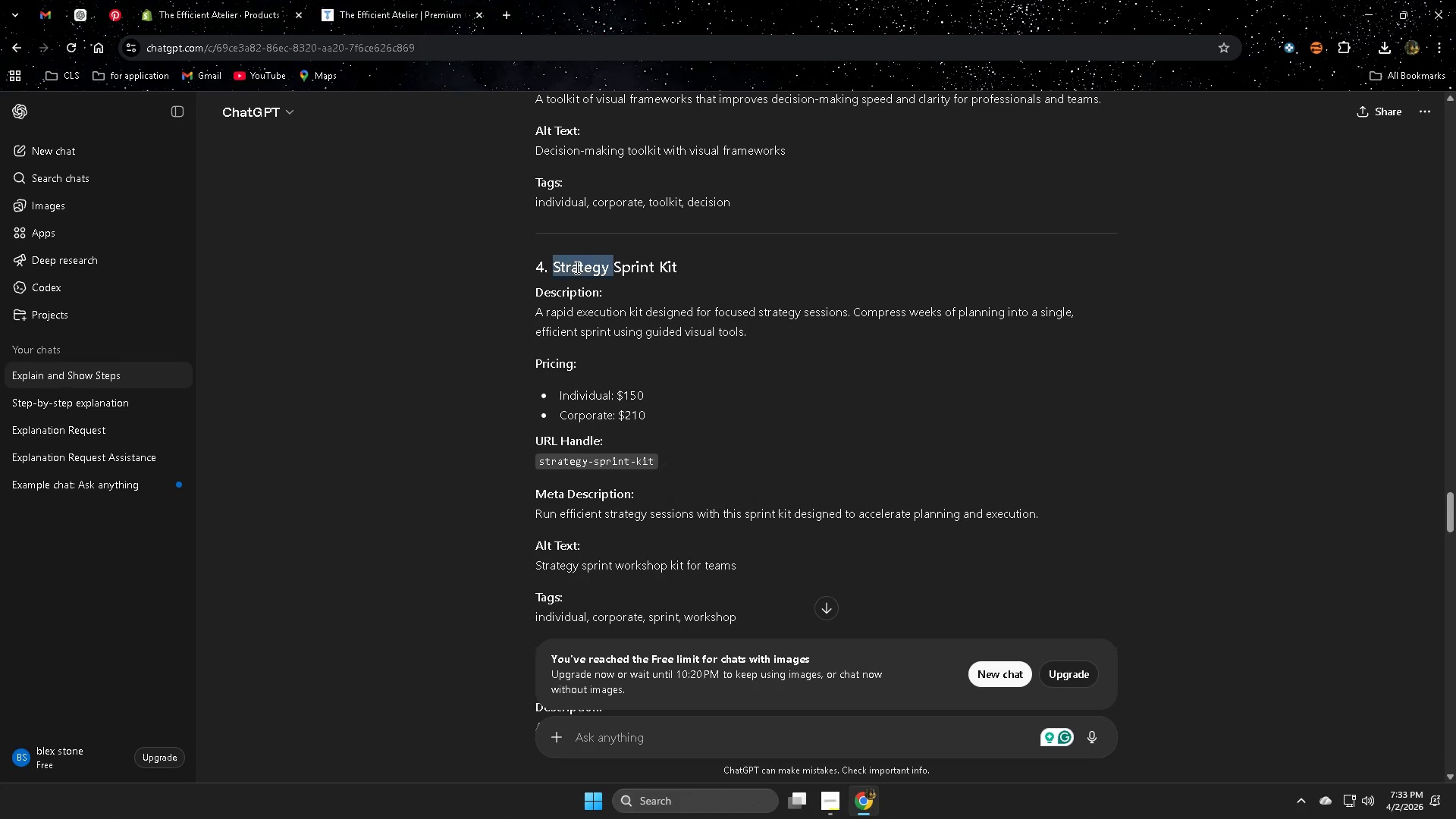 
left_click_drag(start_coordinate=[576, 267], to_coordinate=[664, 266])
 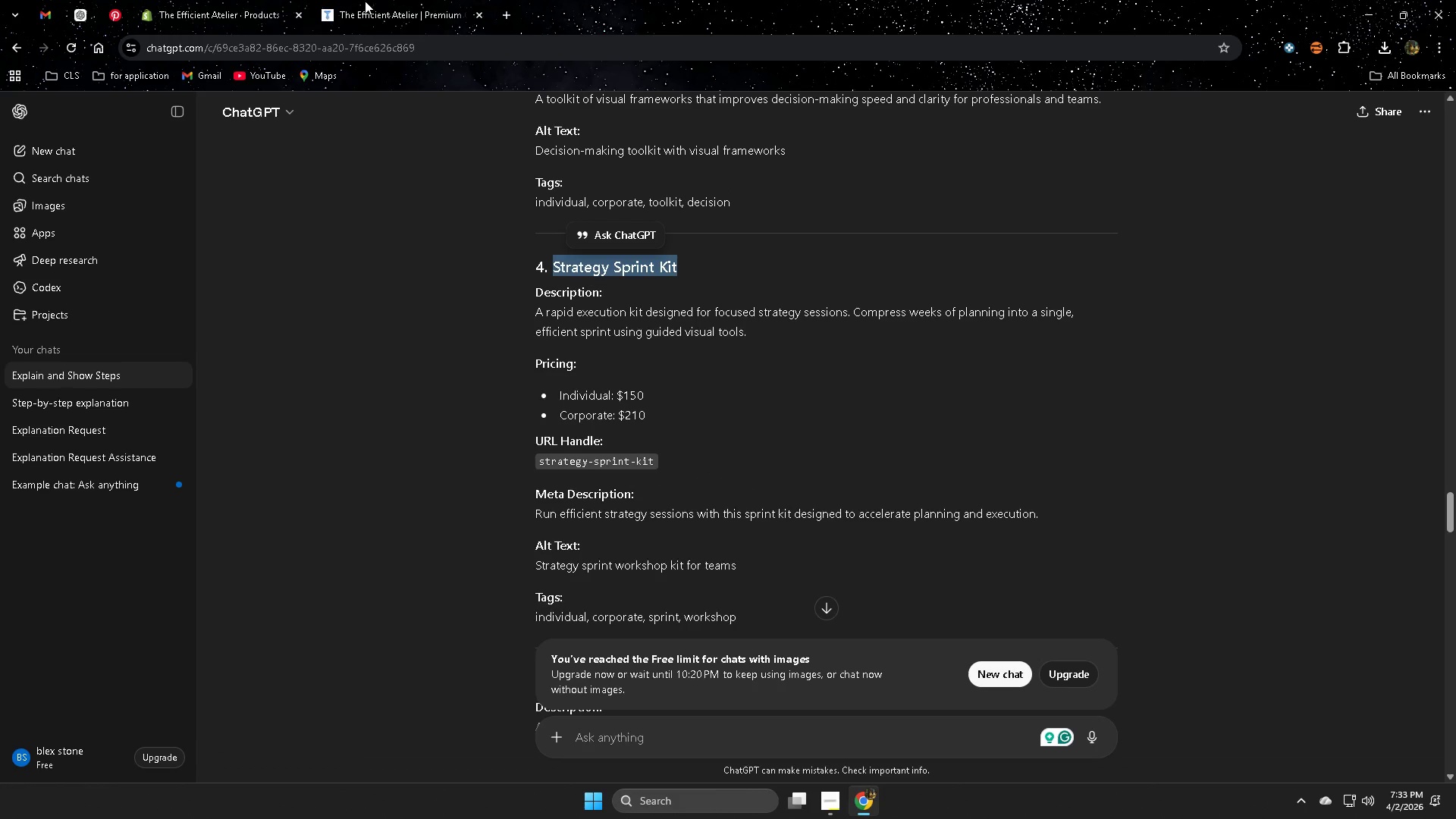 
key(Control+ControlLeft)
 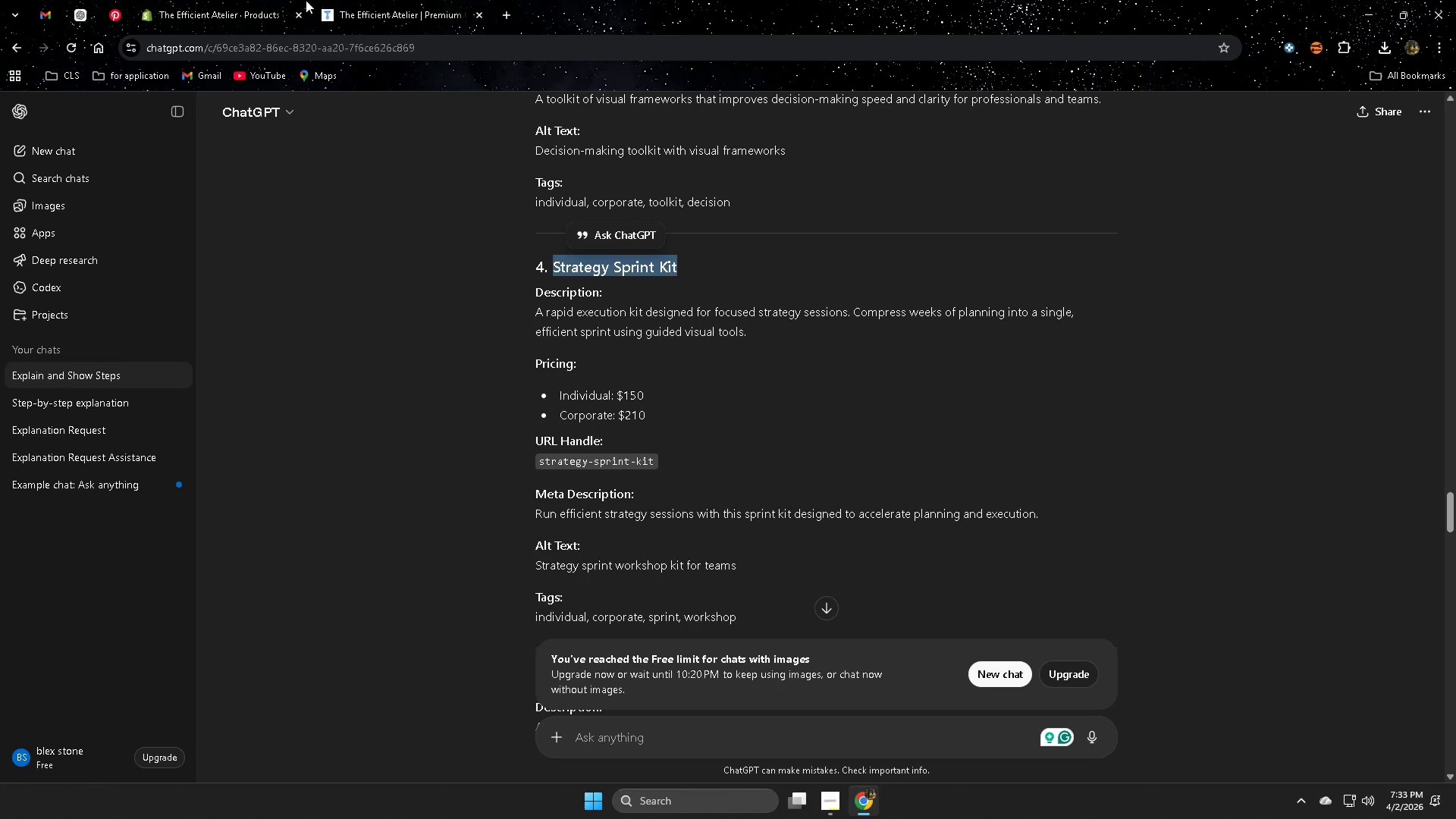 
key(Control+C)
 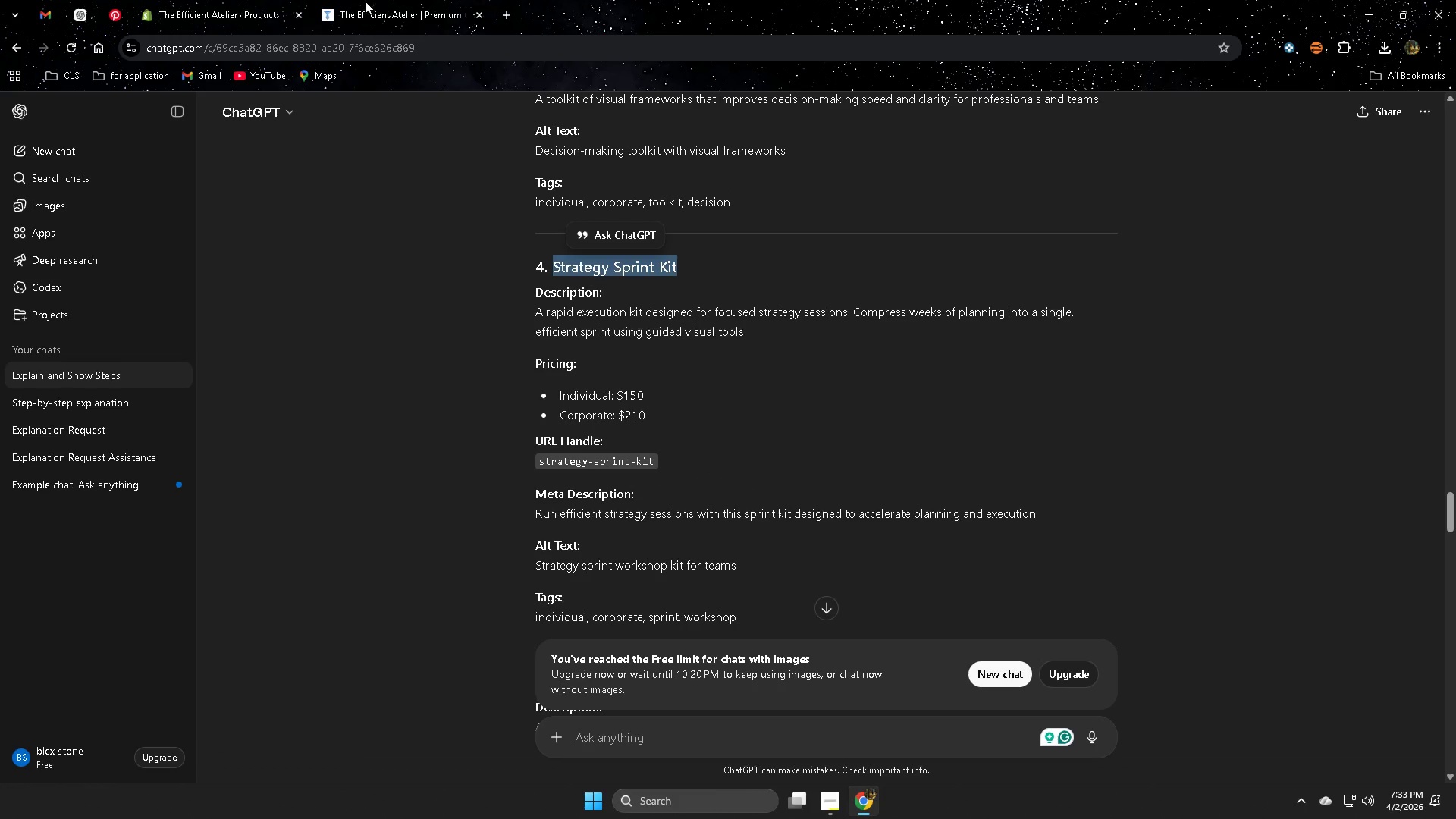 
left_click([372, 0])
 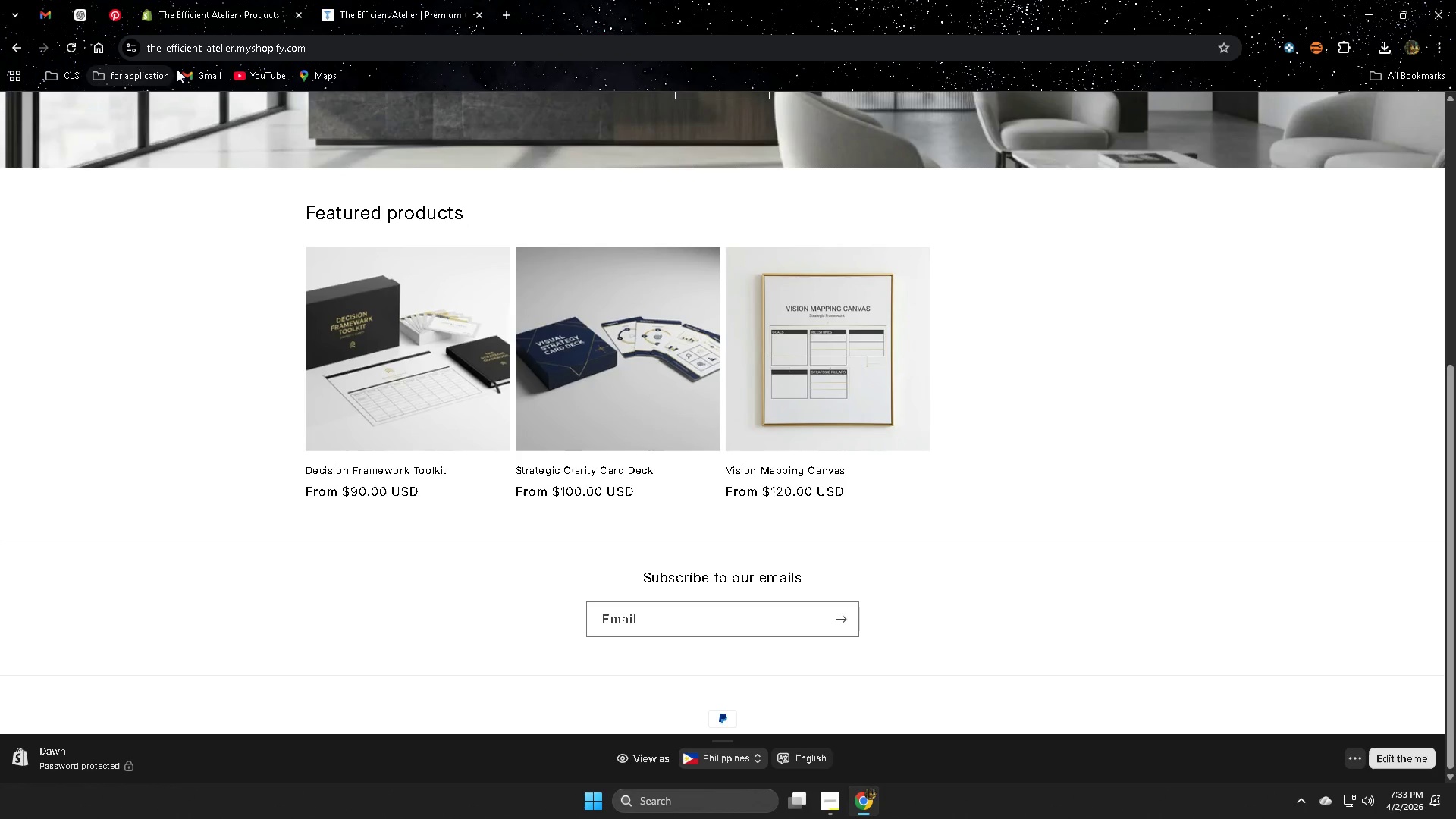 
left_click([228, 0])
 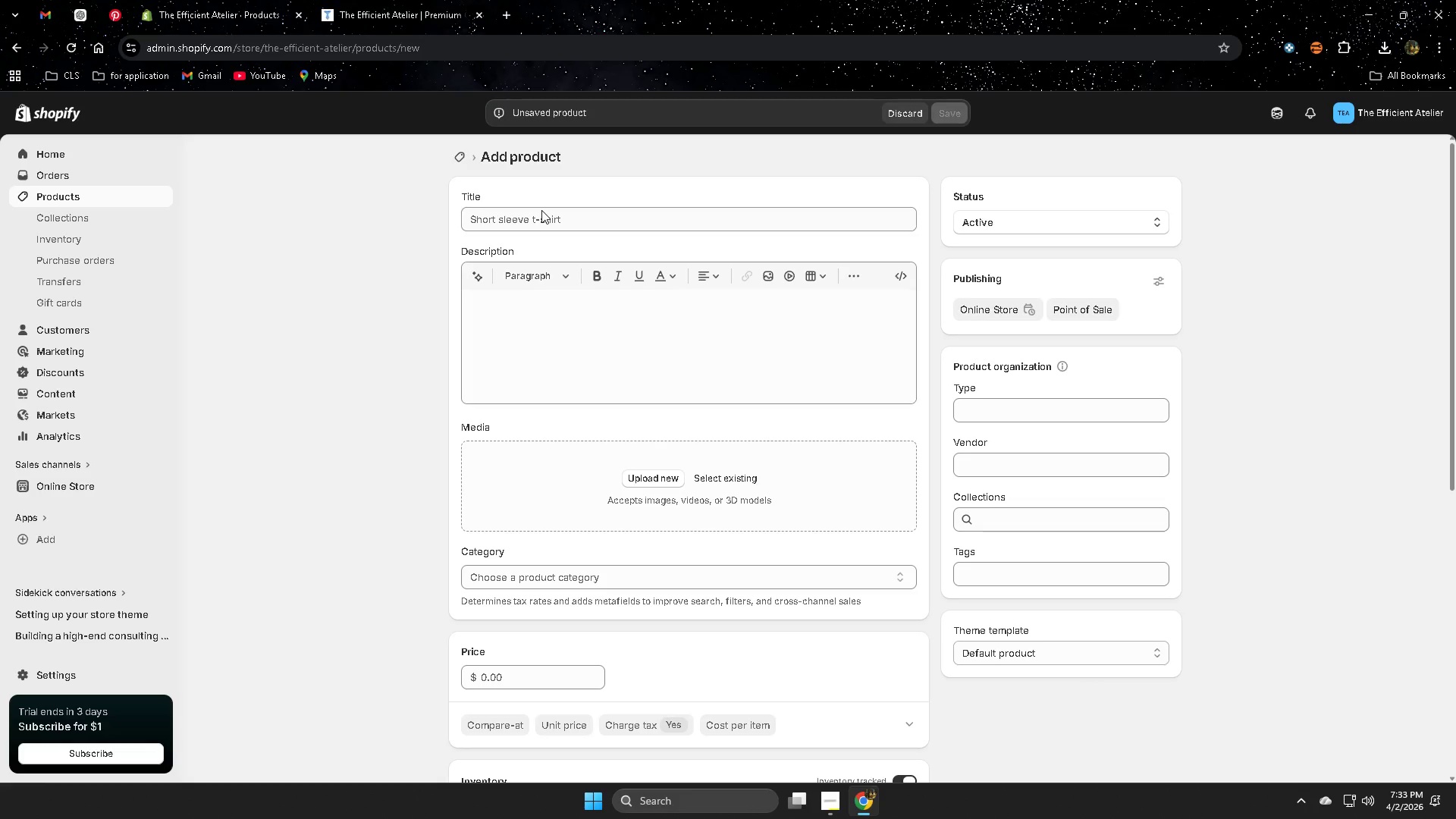 
left_click([547, 209])
 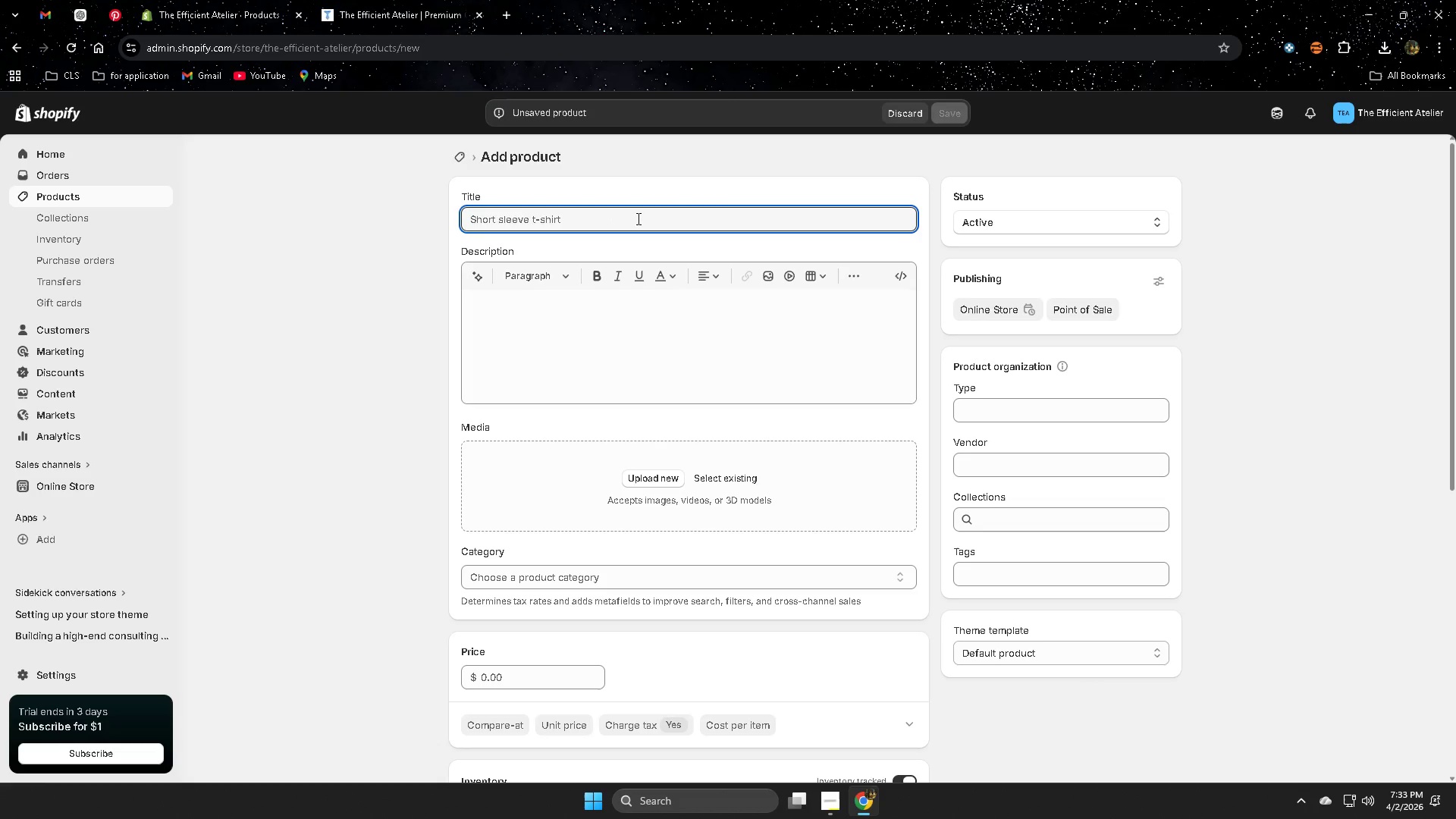 
double_click([637, 218])
 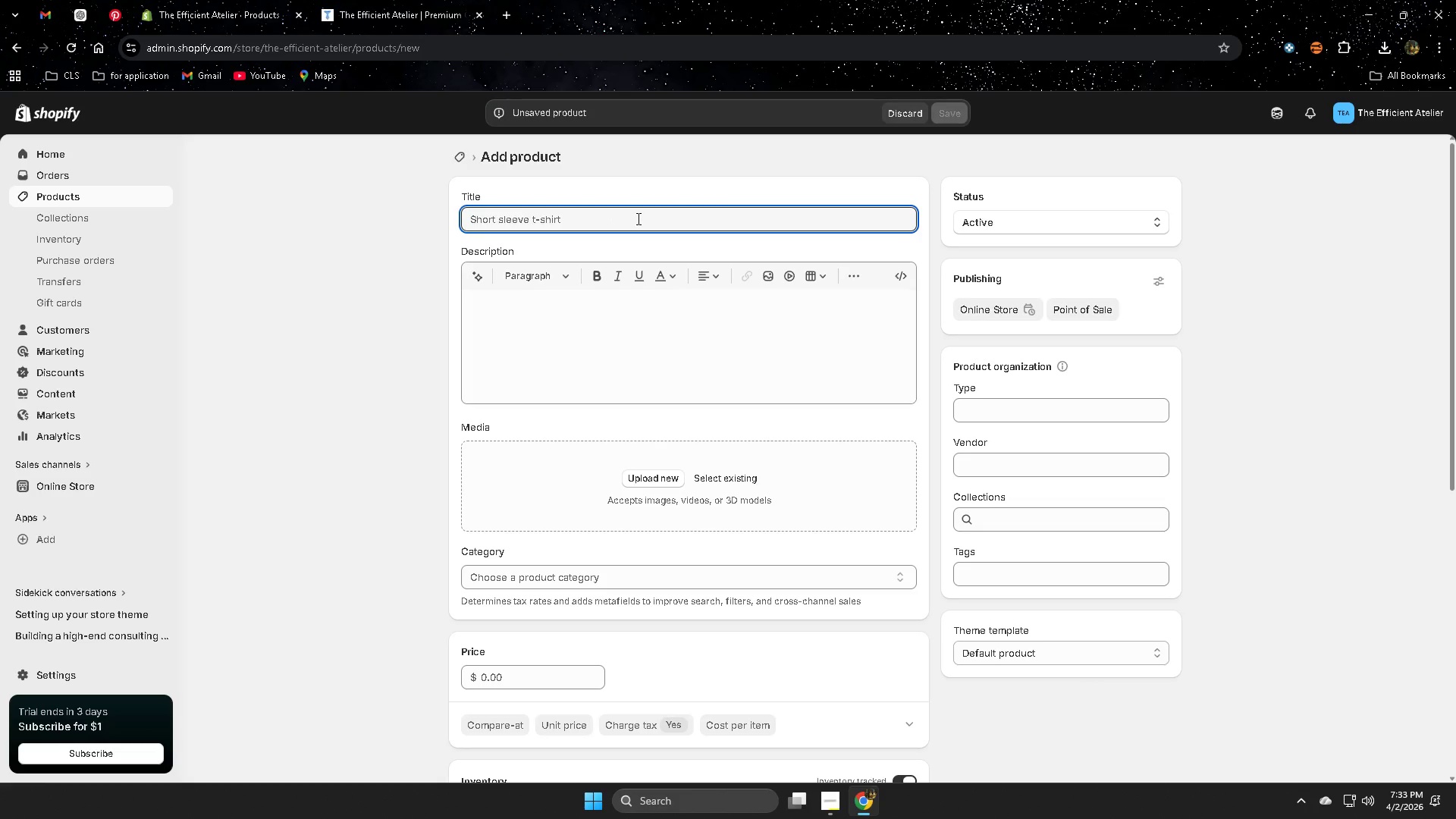 
triple_click([637, 218])
 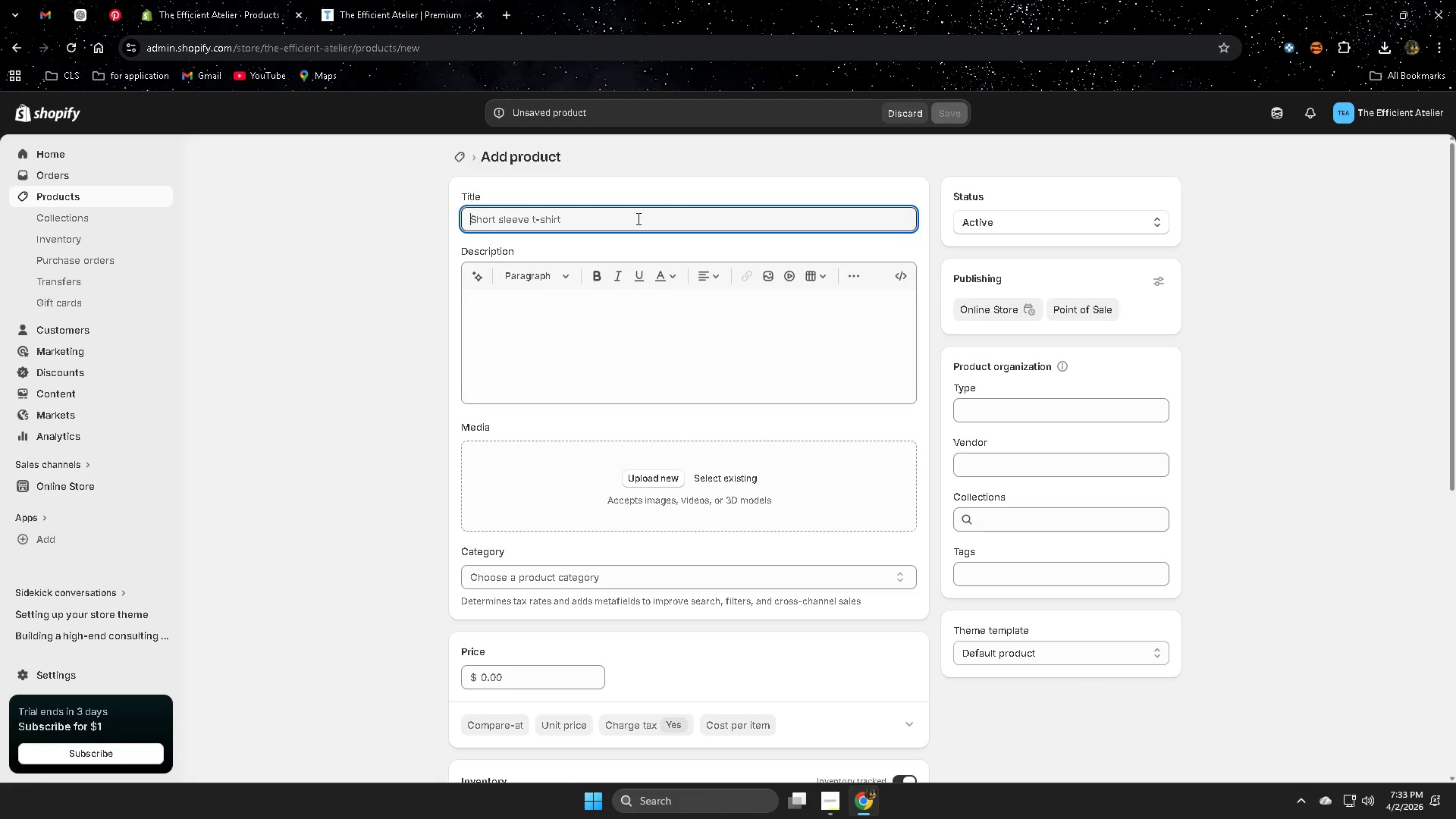 
key(Control+ControlLeft)
 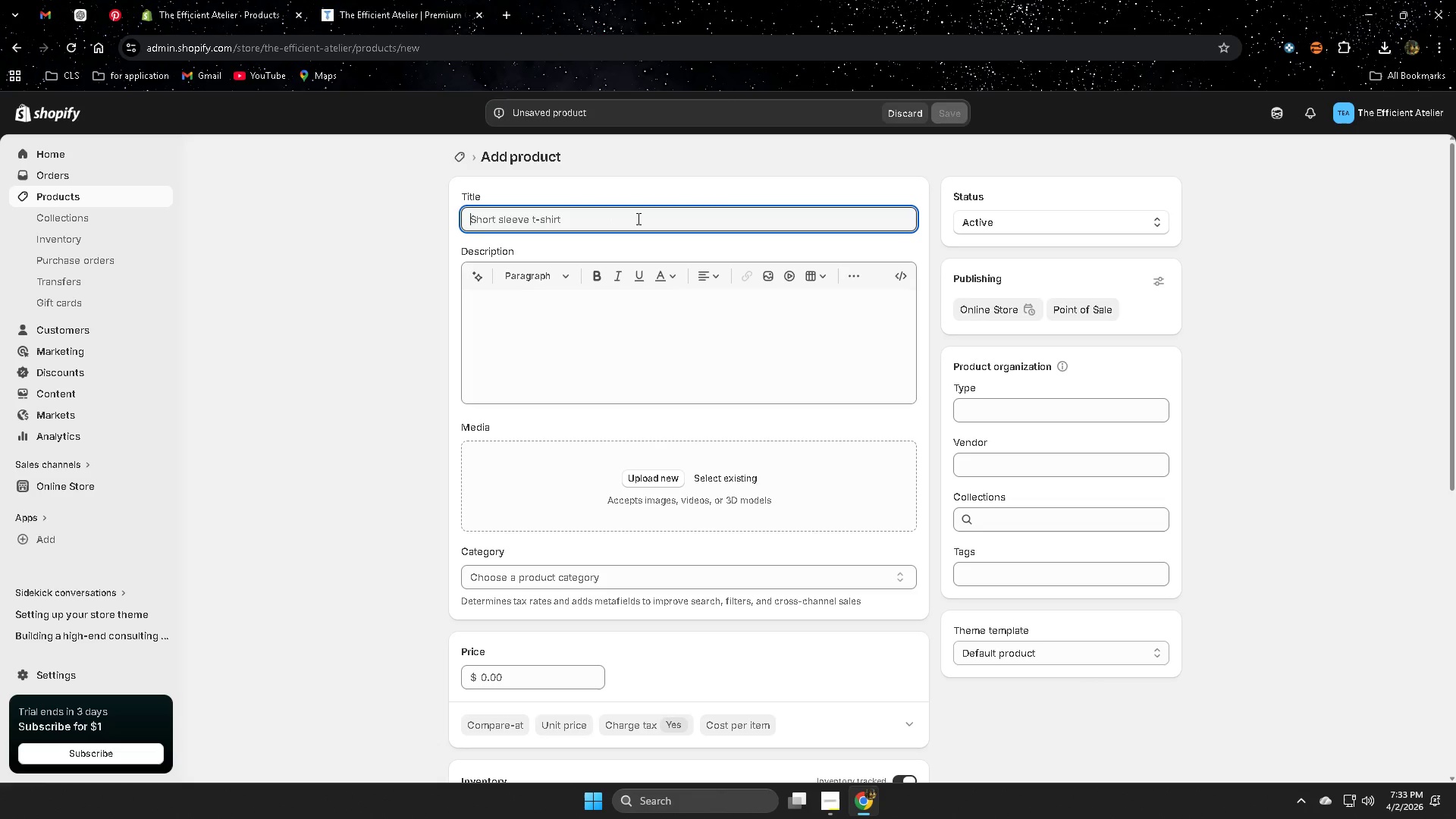 
key(Control+V)
 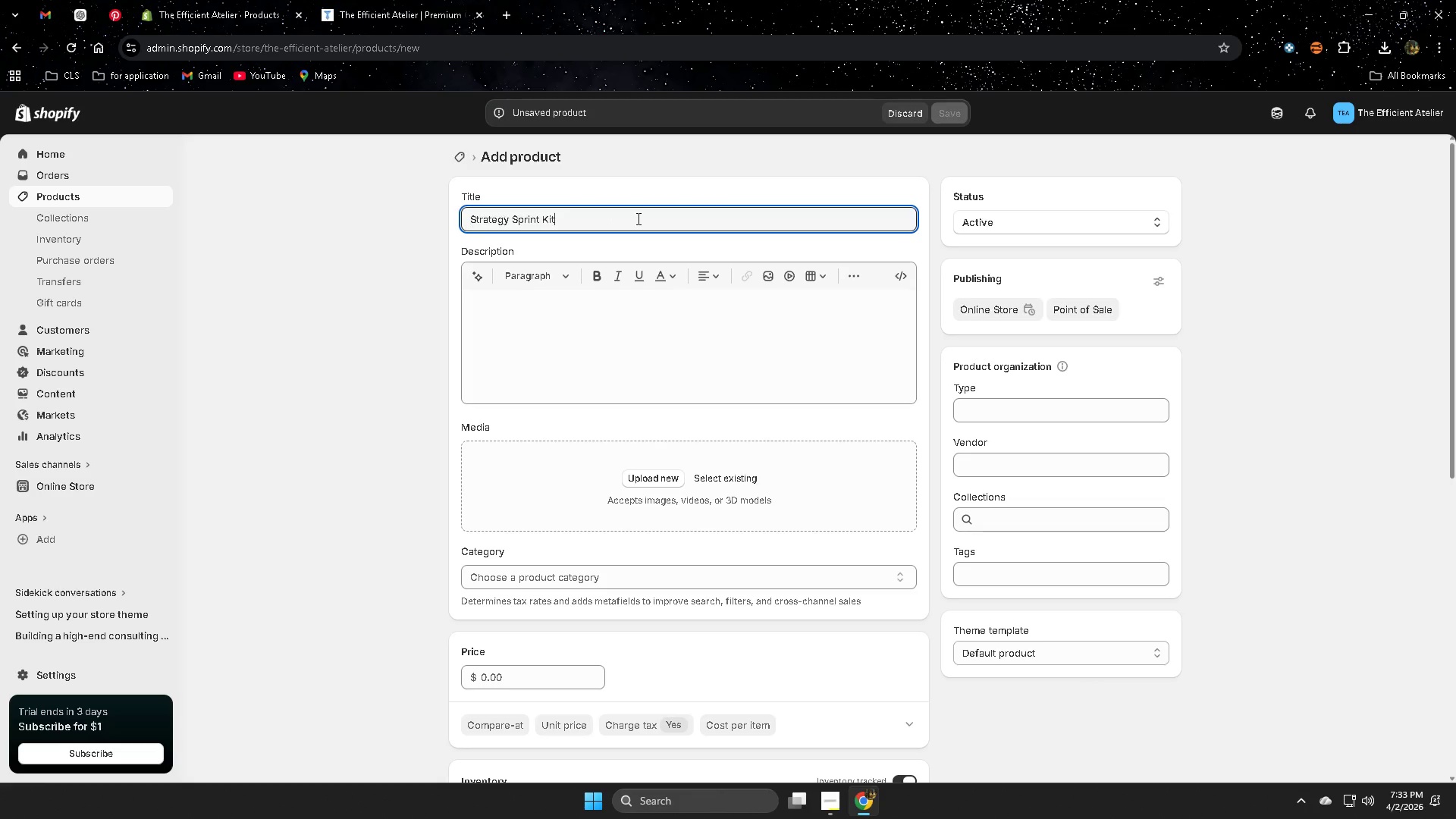 
key(Control+C)
 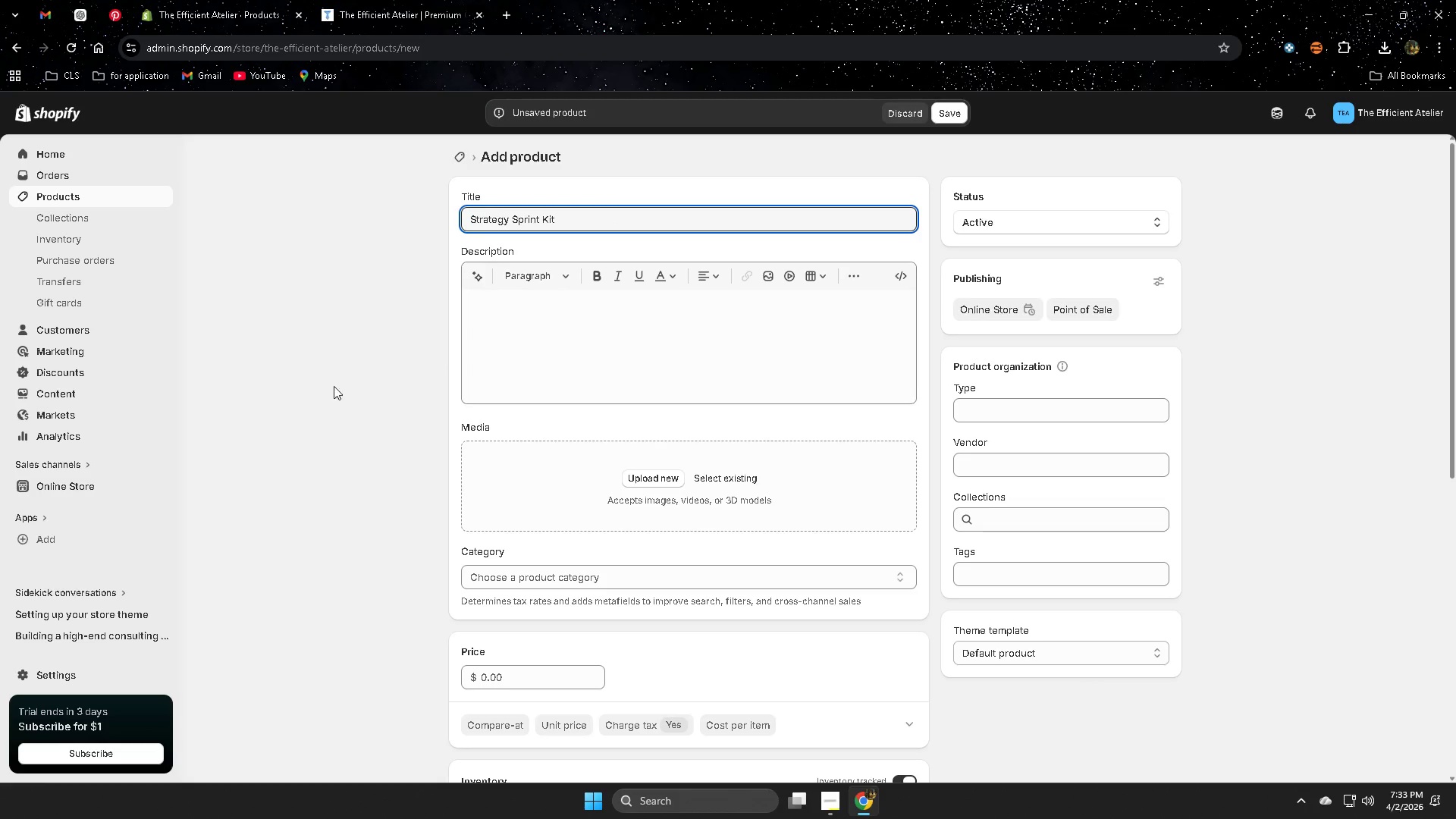 
left_click([323, 390])
 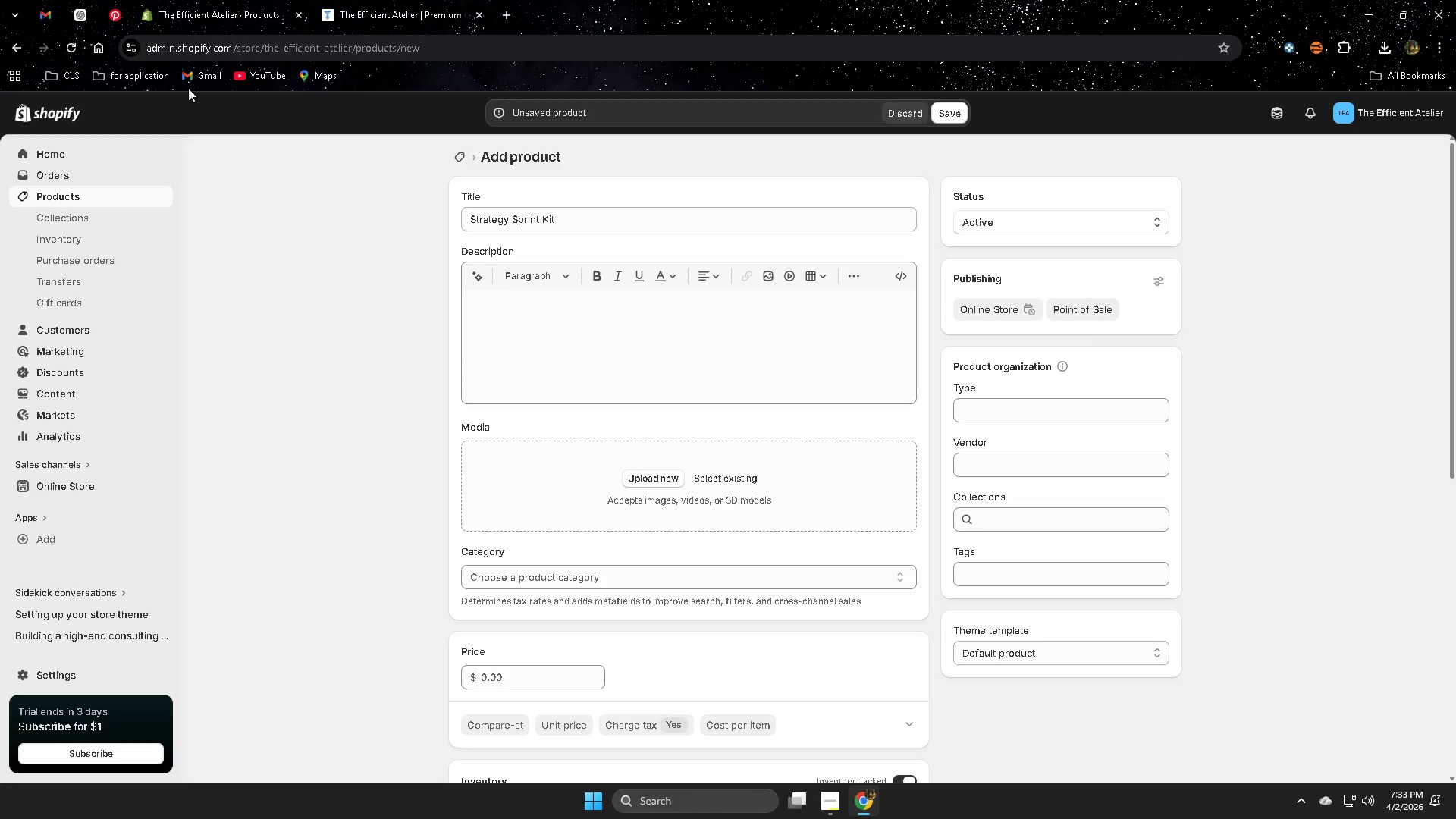 
left_click([84, 17])
 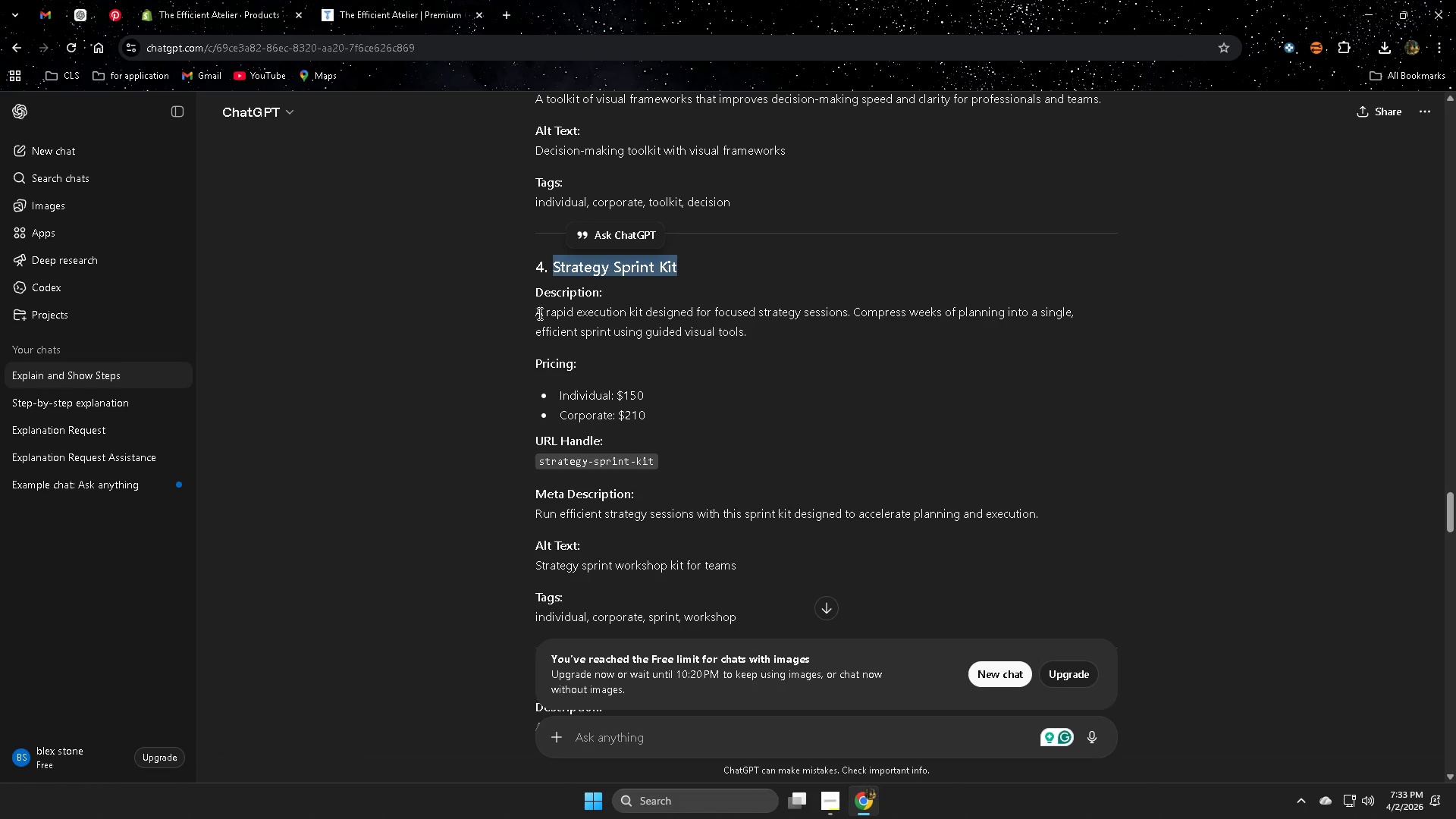 
left_click([538, 309])
 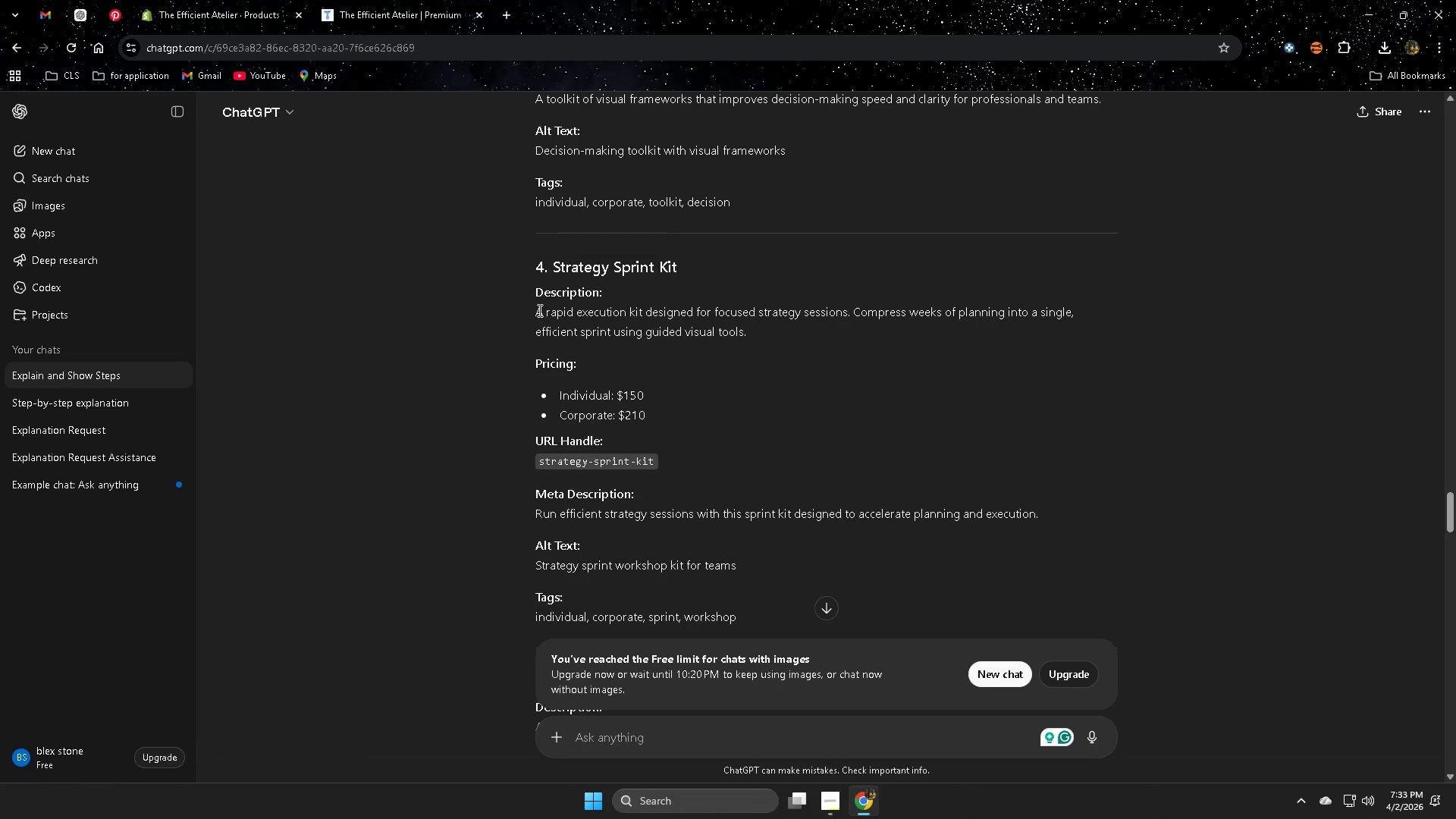 
left_click_drag(start_coordinate=[538, 310], to_coordinate=[742, 327])
 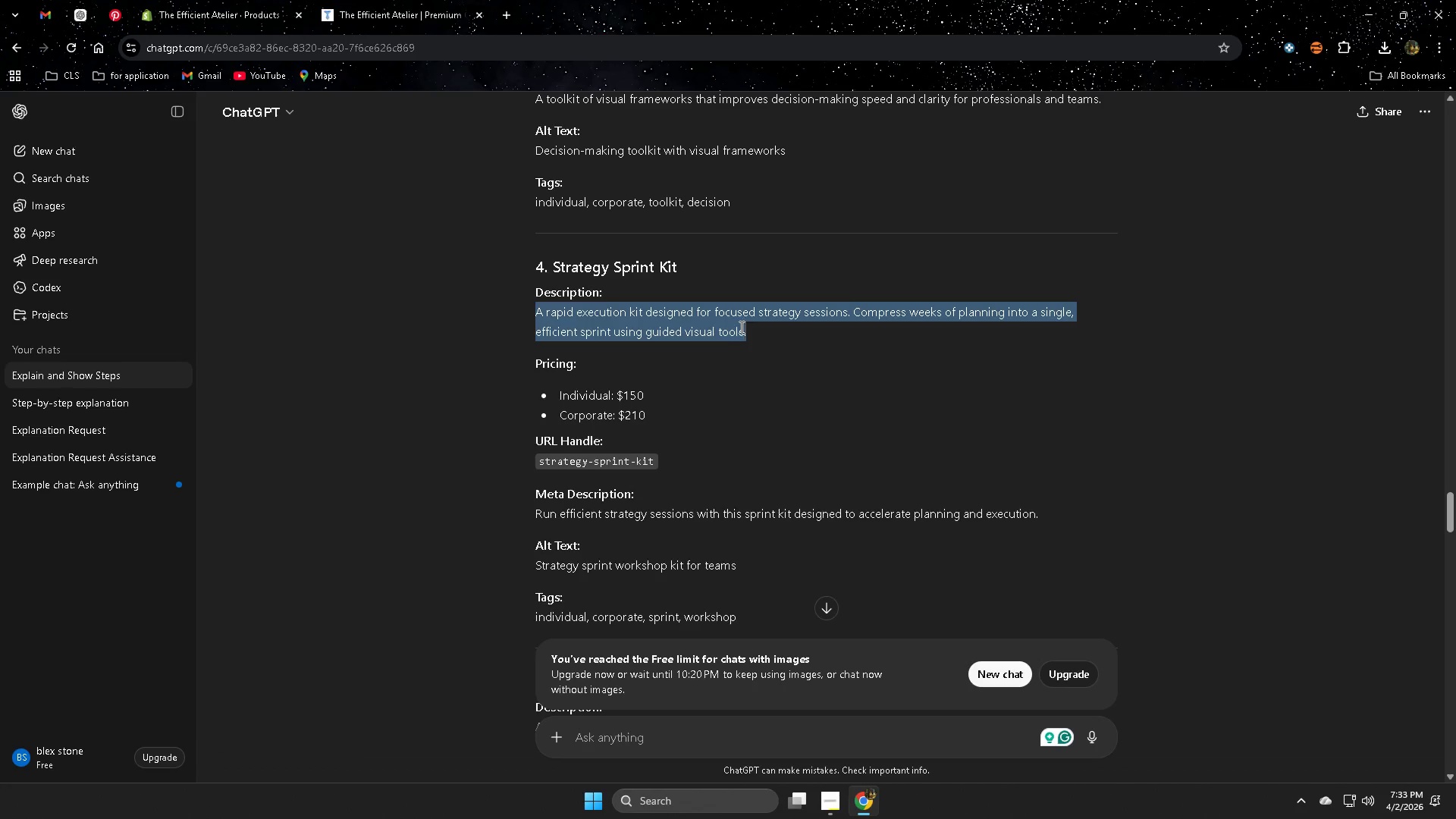 
key(Control+ControlLeft)
 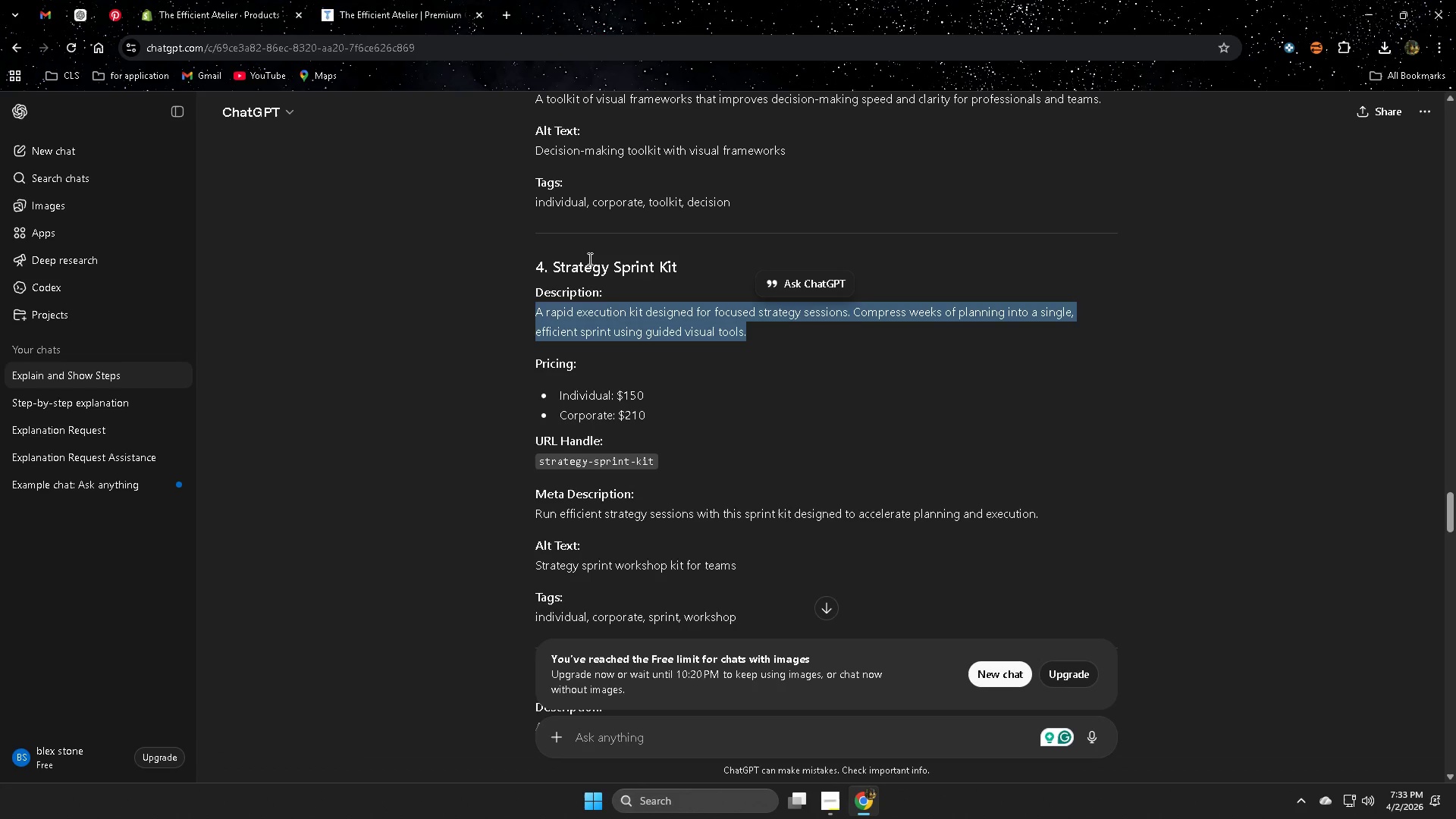 
key(Control+C)
 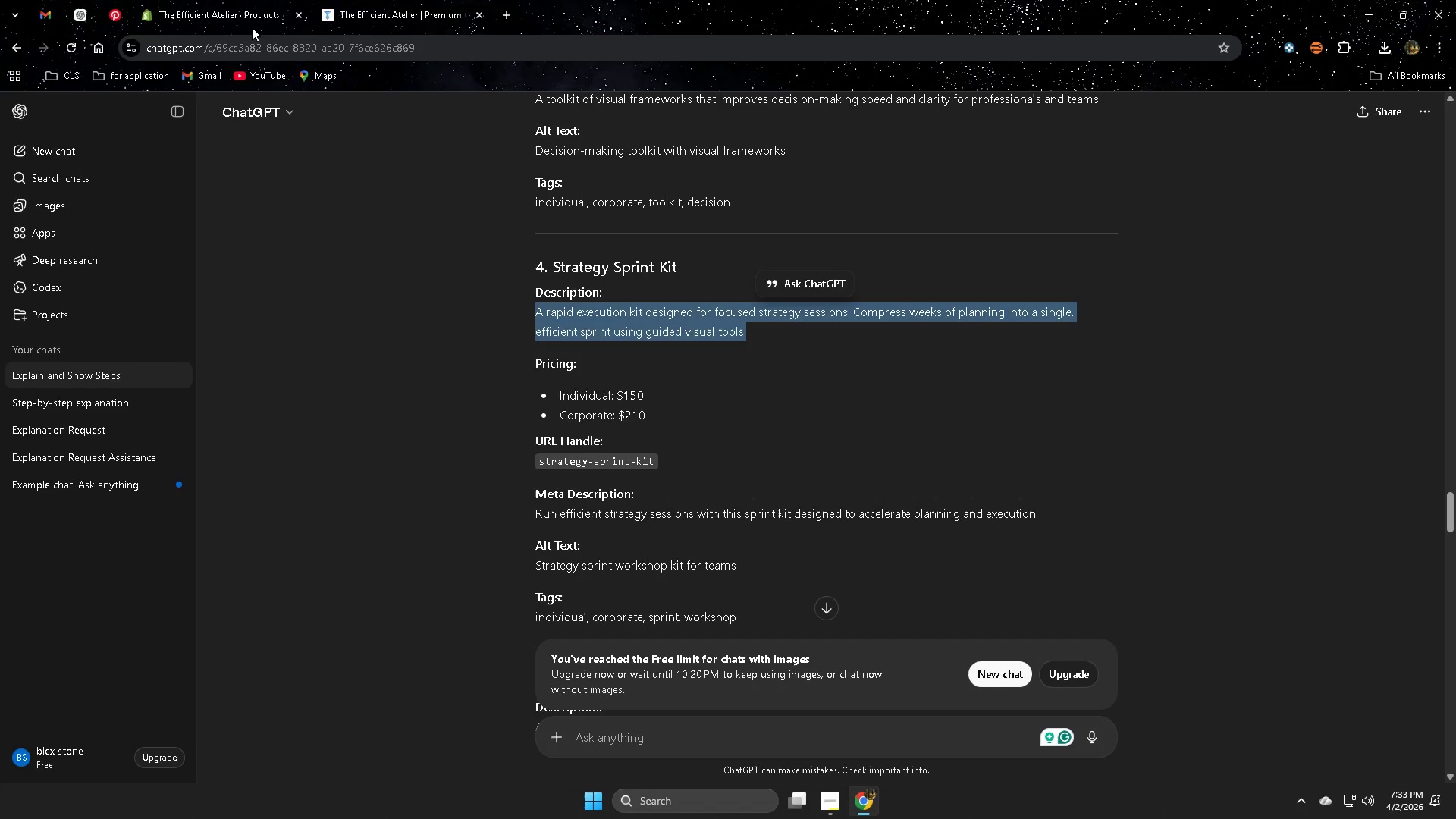 
left_click([243, 14])
 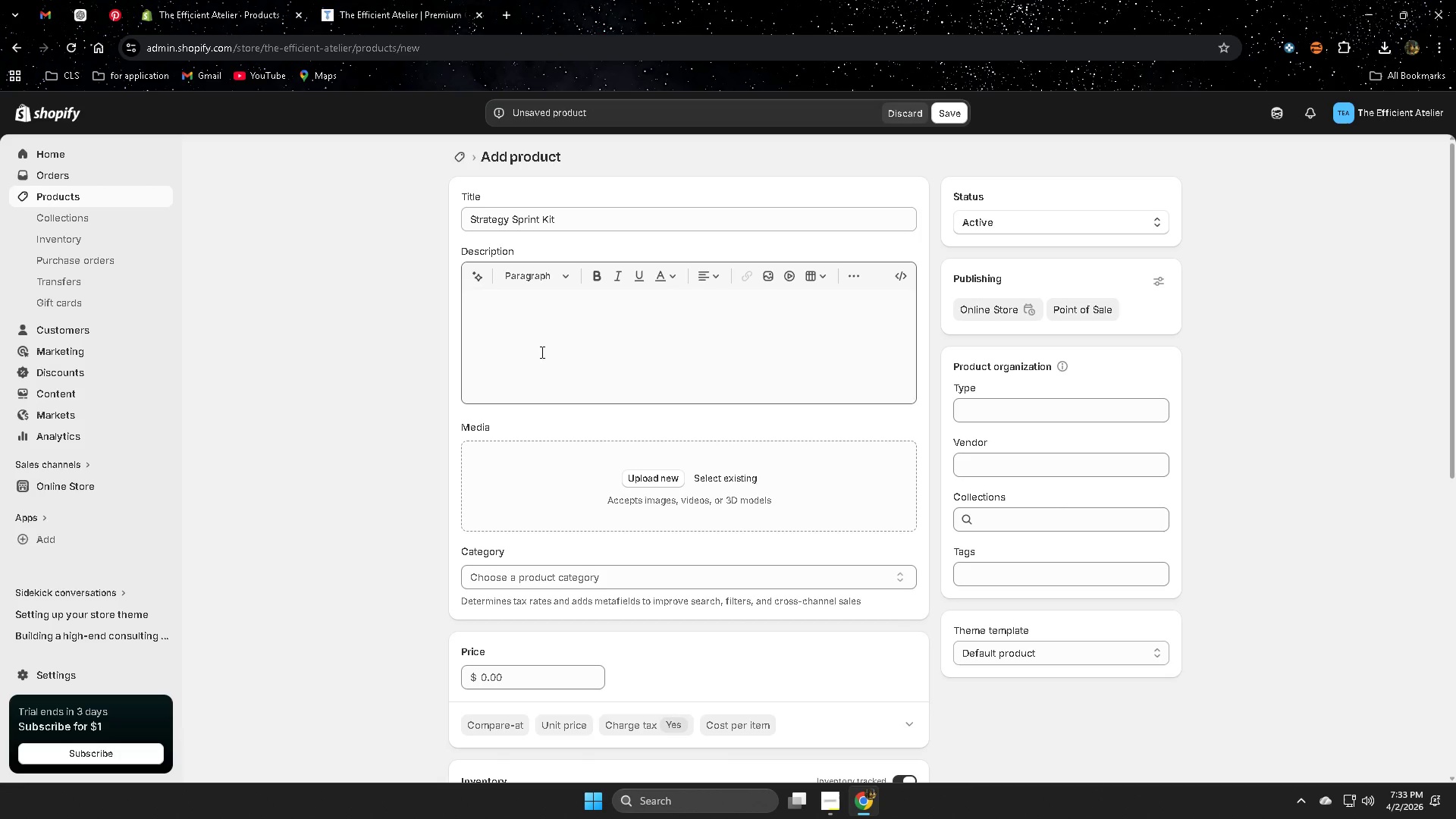 
left_click([522, 322])
 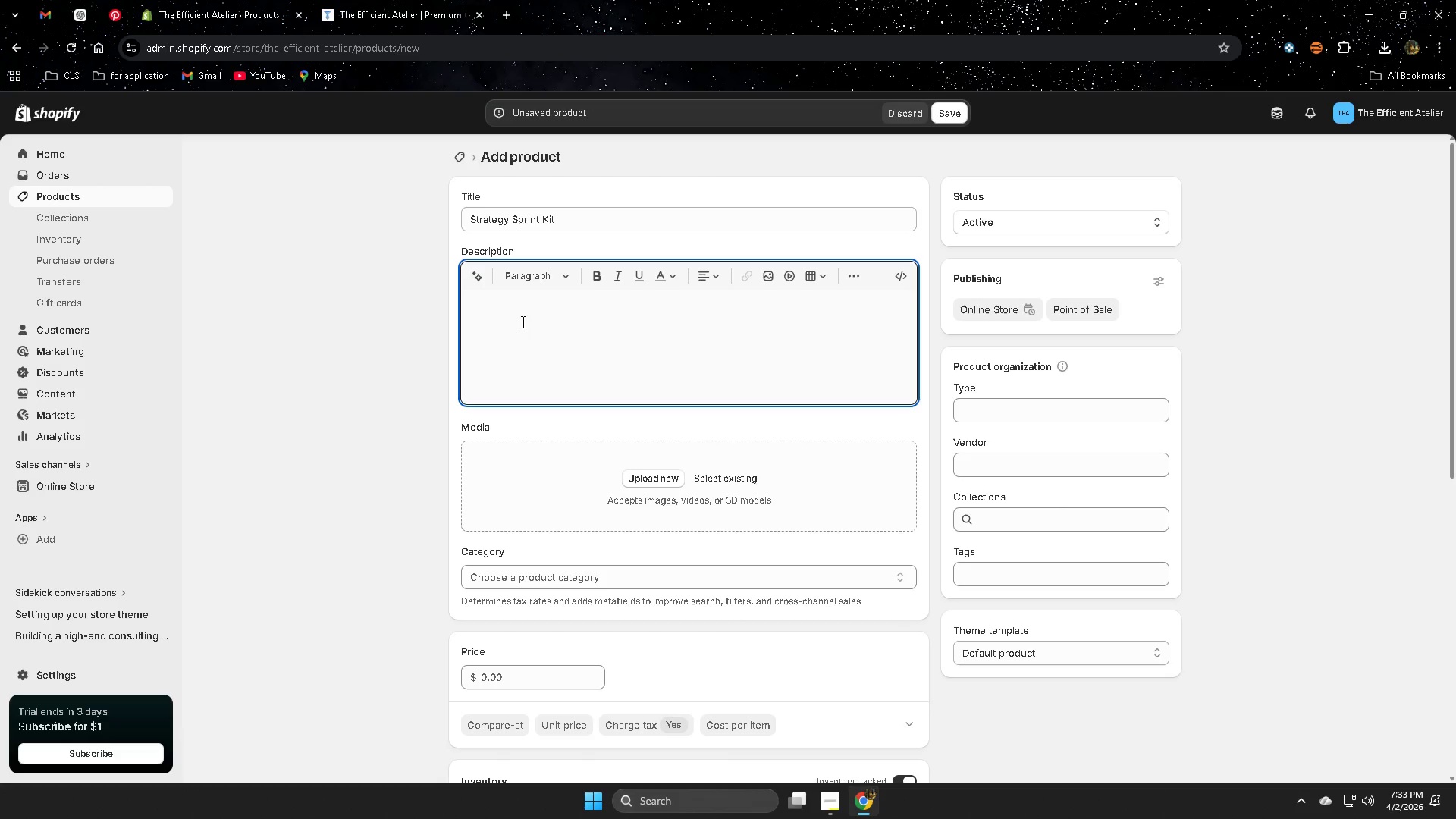 
key(Control+ControlLeft)
 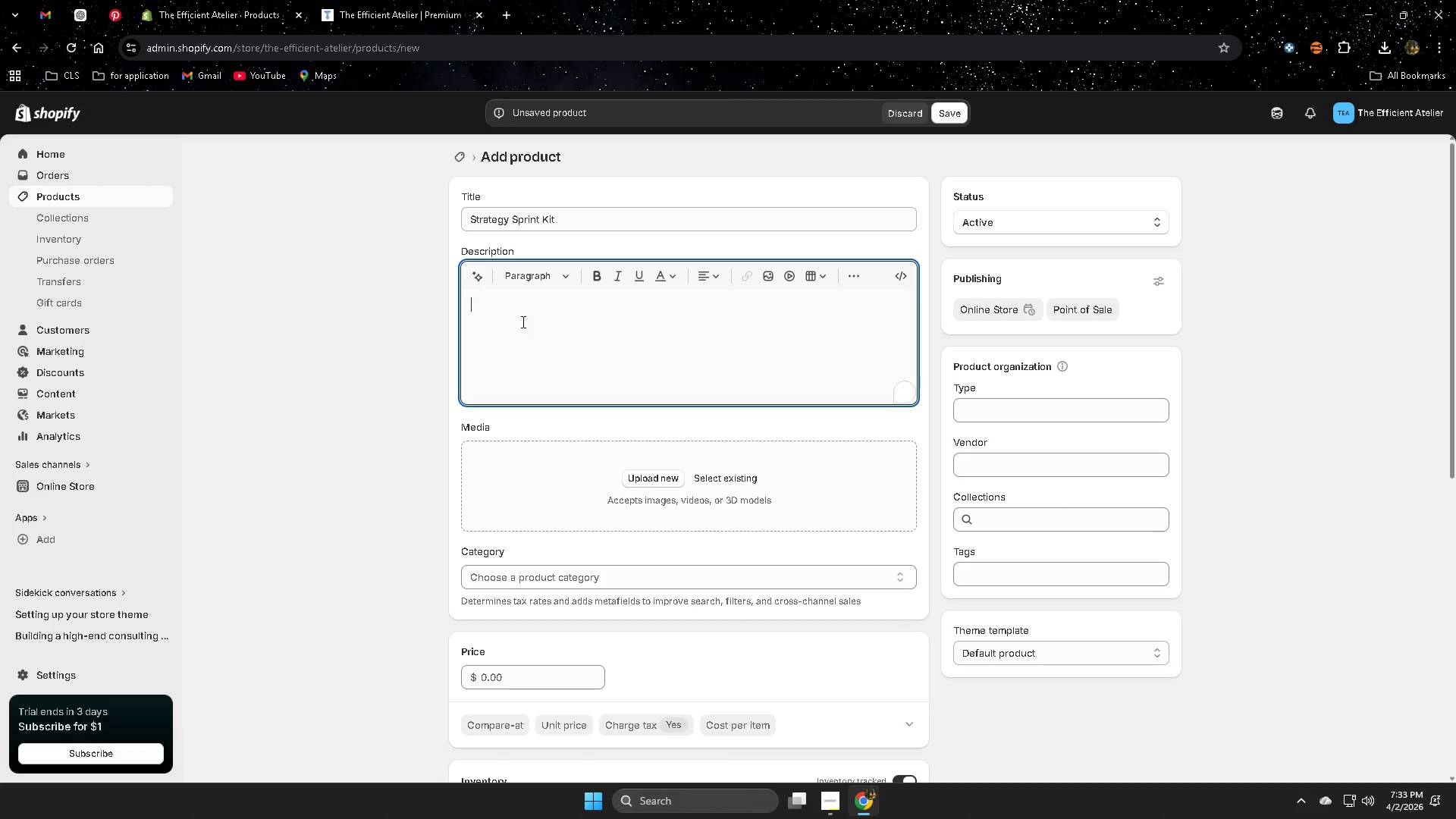 
key(Control+V)
 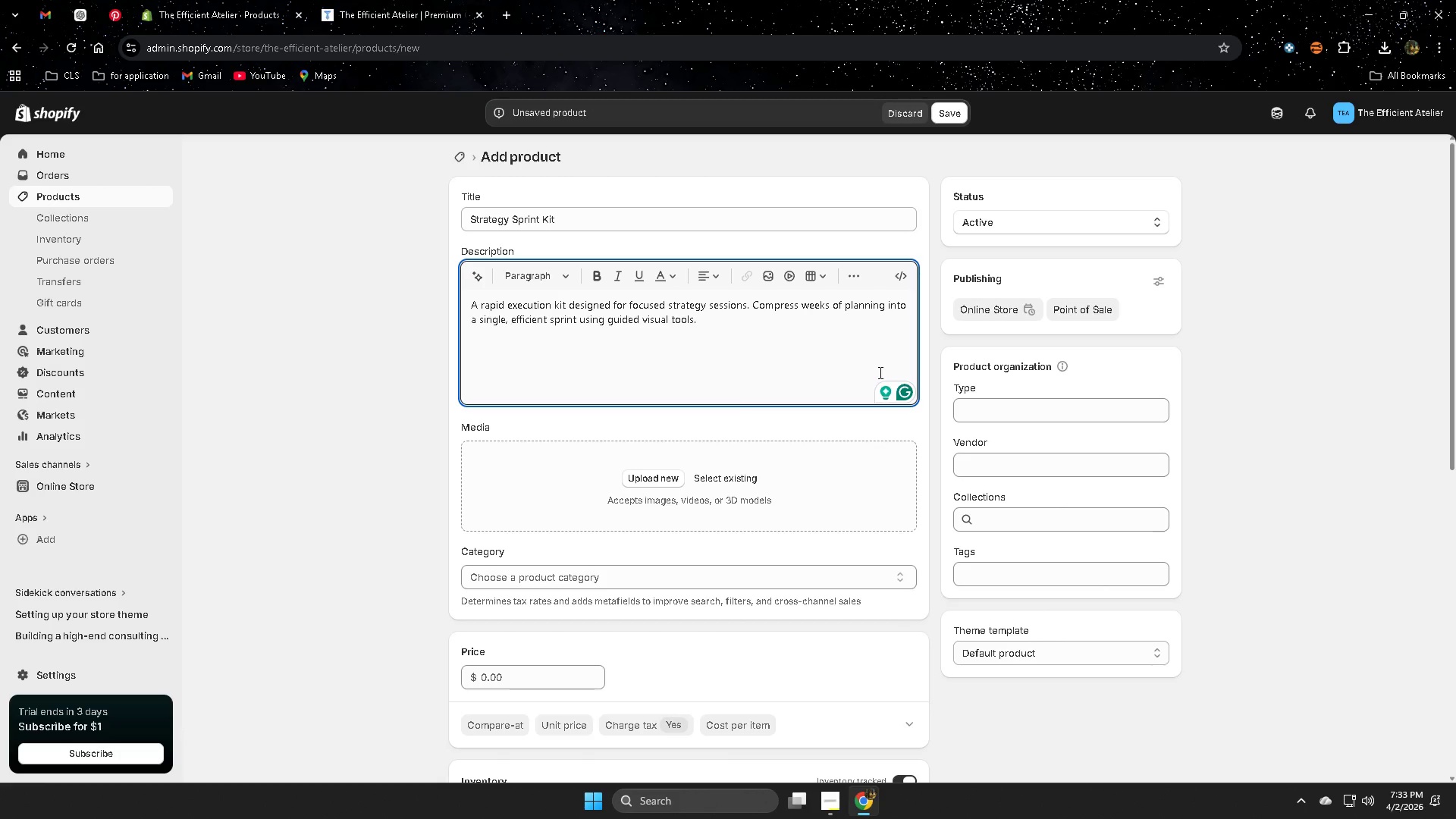 
wait(10.09)
 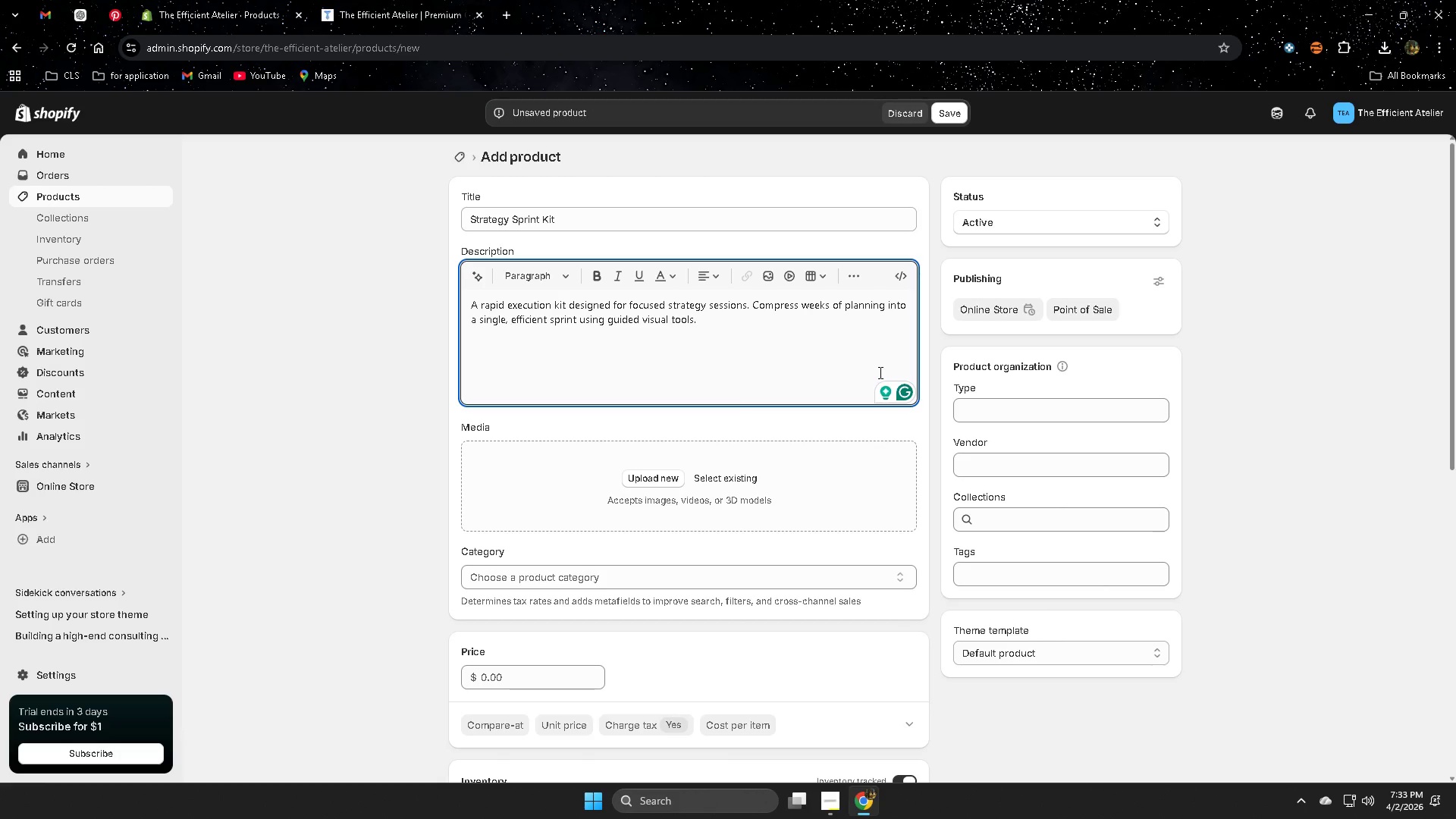 
scroll: coordinate [487, 491], scroll_direction: down, amount: 1.0
 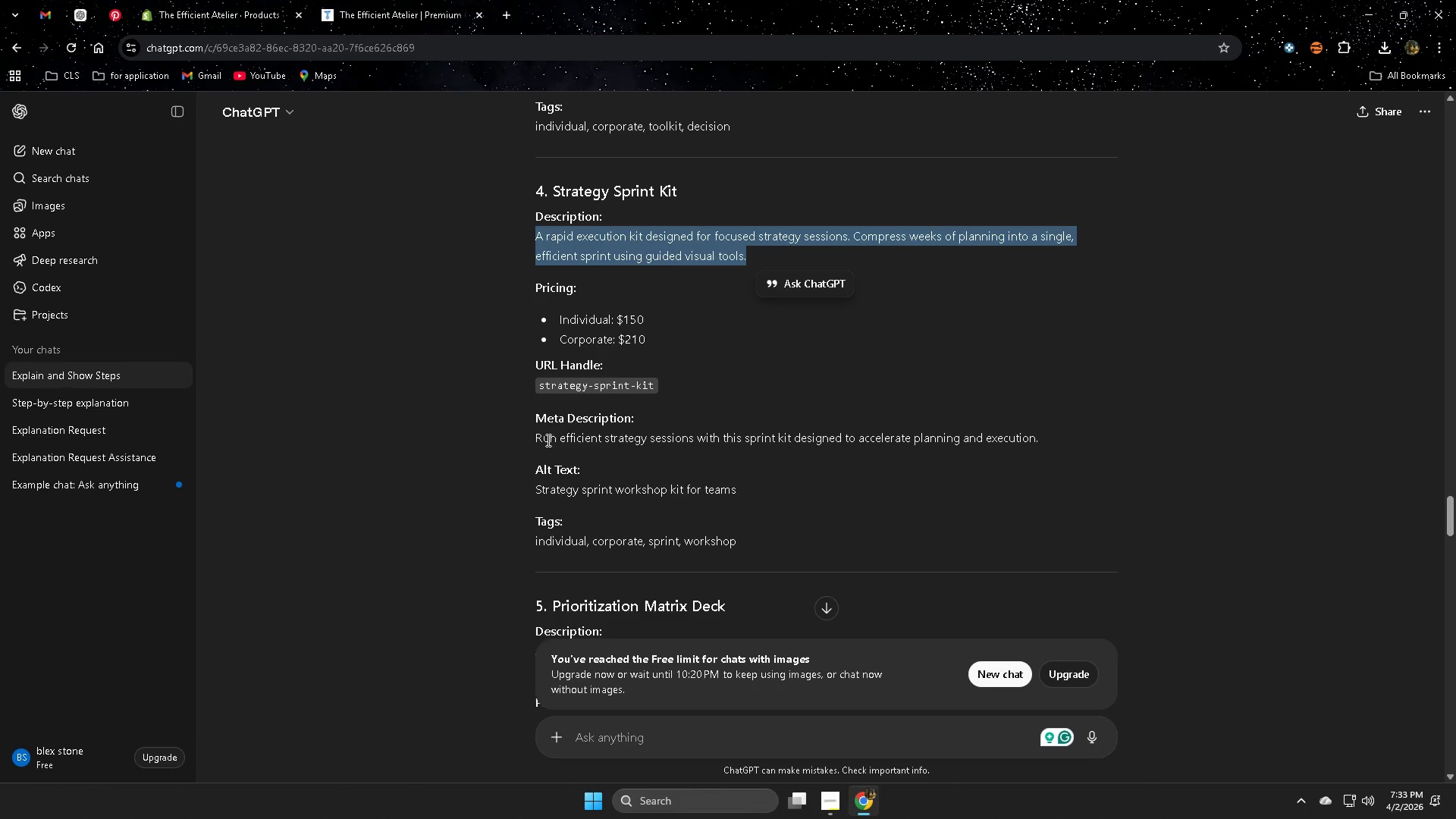 
left_click([485, 410])
 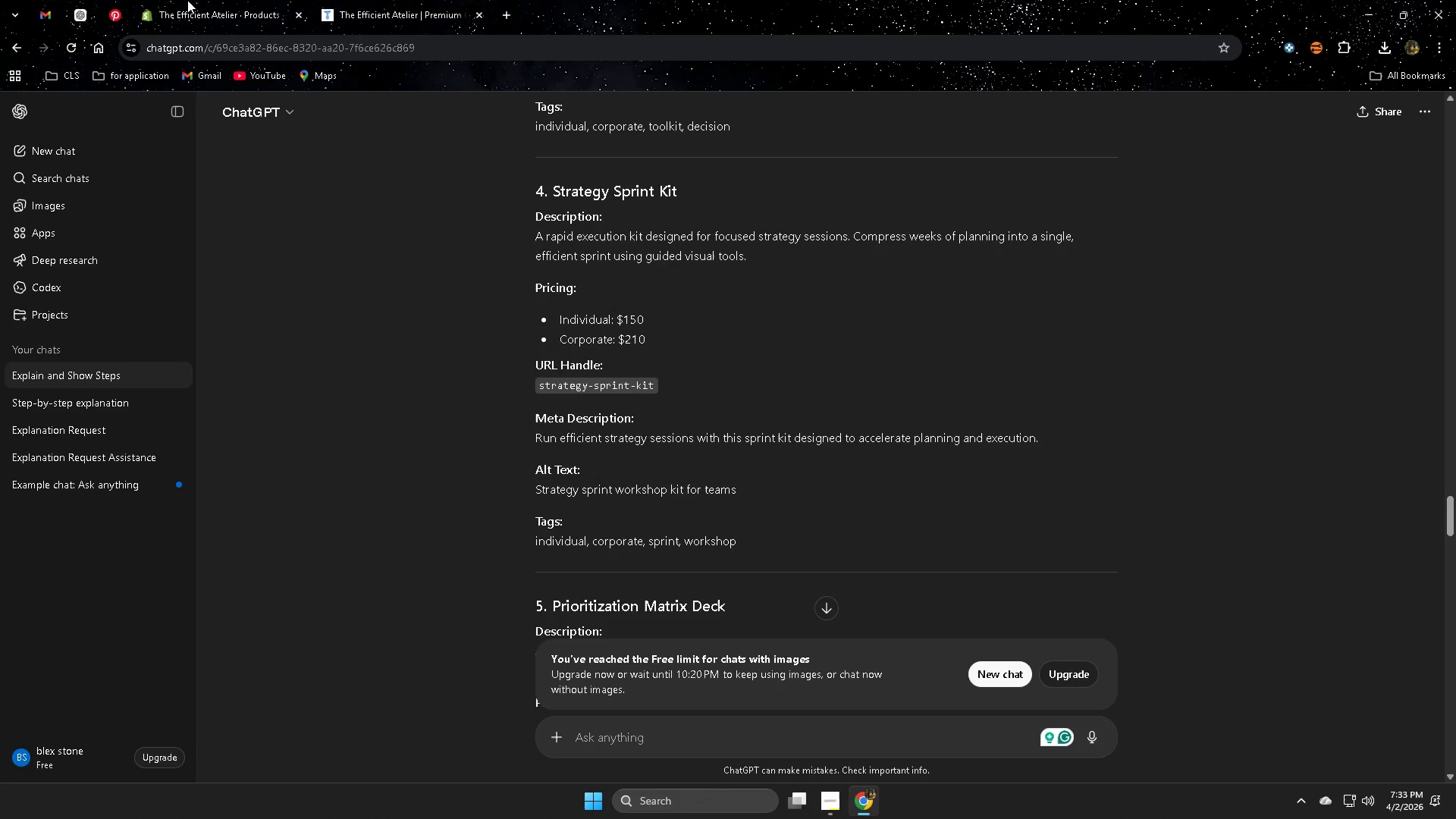 
left_click([209, 0])
 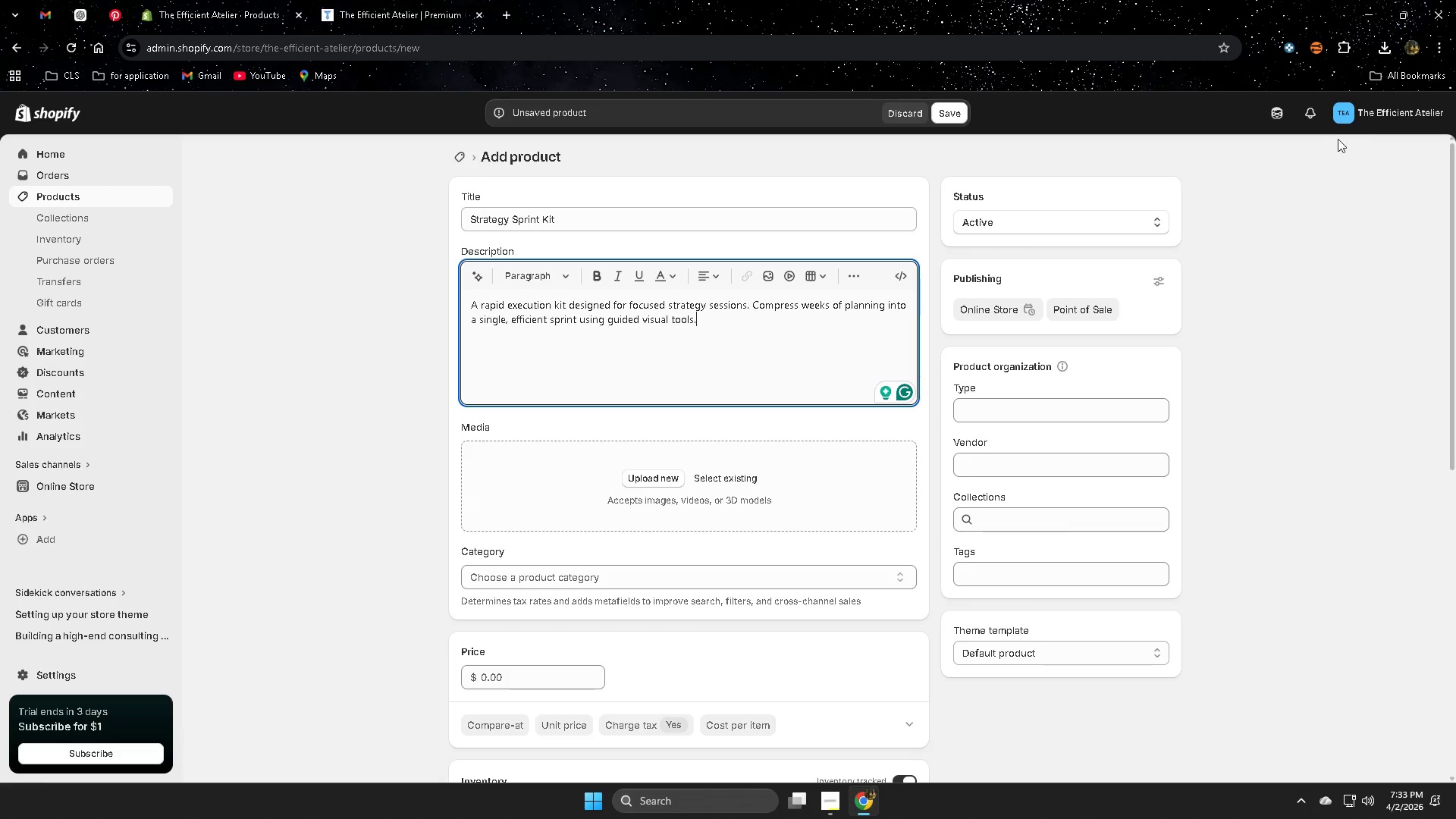 
left_click([1283, 114])
 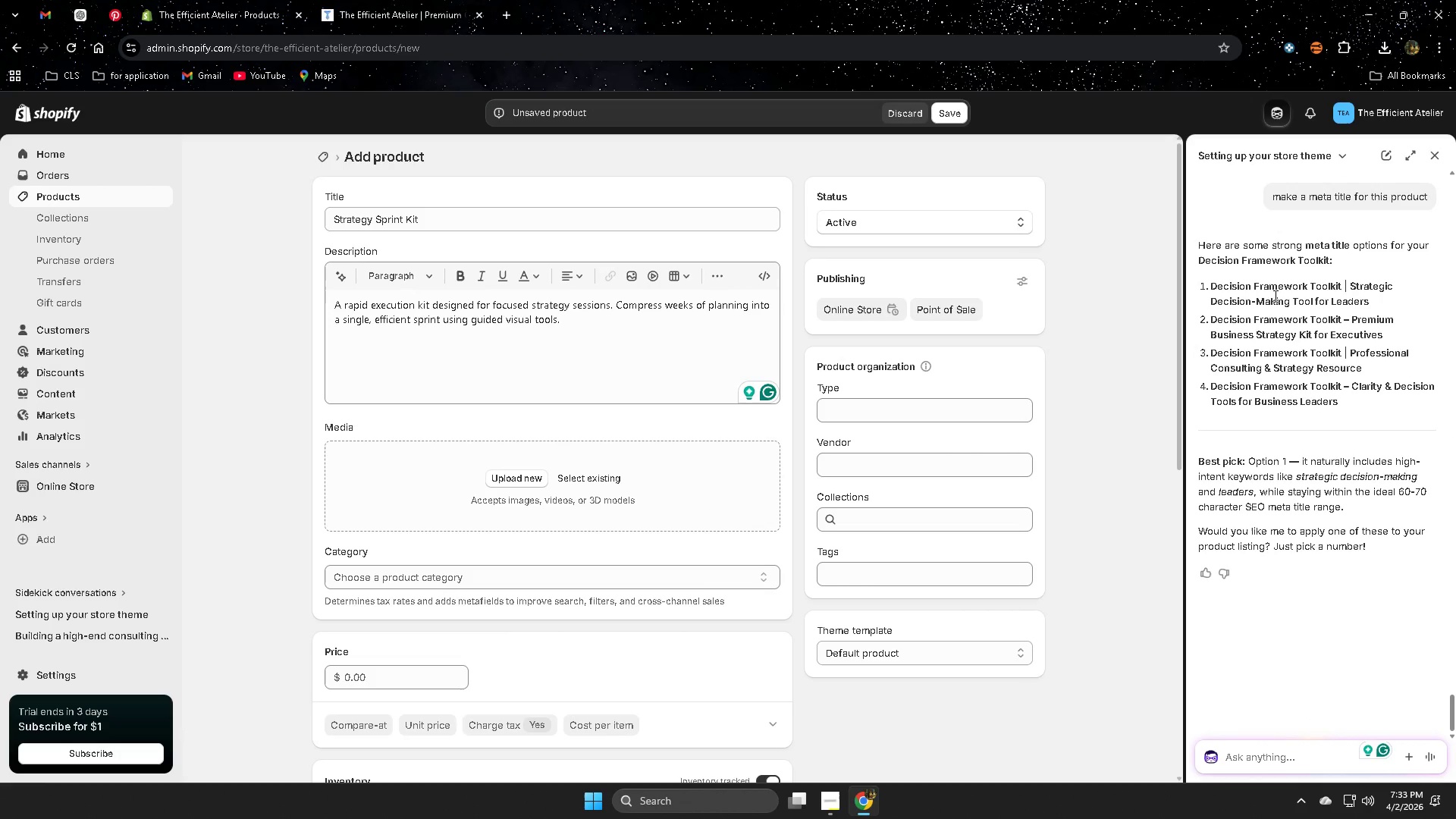 
type(can you make a hoi)
key(Backspace)
key(Backspace)
type(gi)
key(Backspace)
key(Backspace)
type(igh quality image for this prodcut )
key(Backspace)
key(Backspace)
key(Backspace)
key(Backspace)
type(uct )
 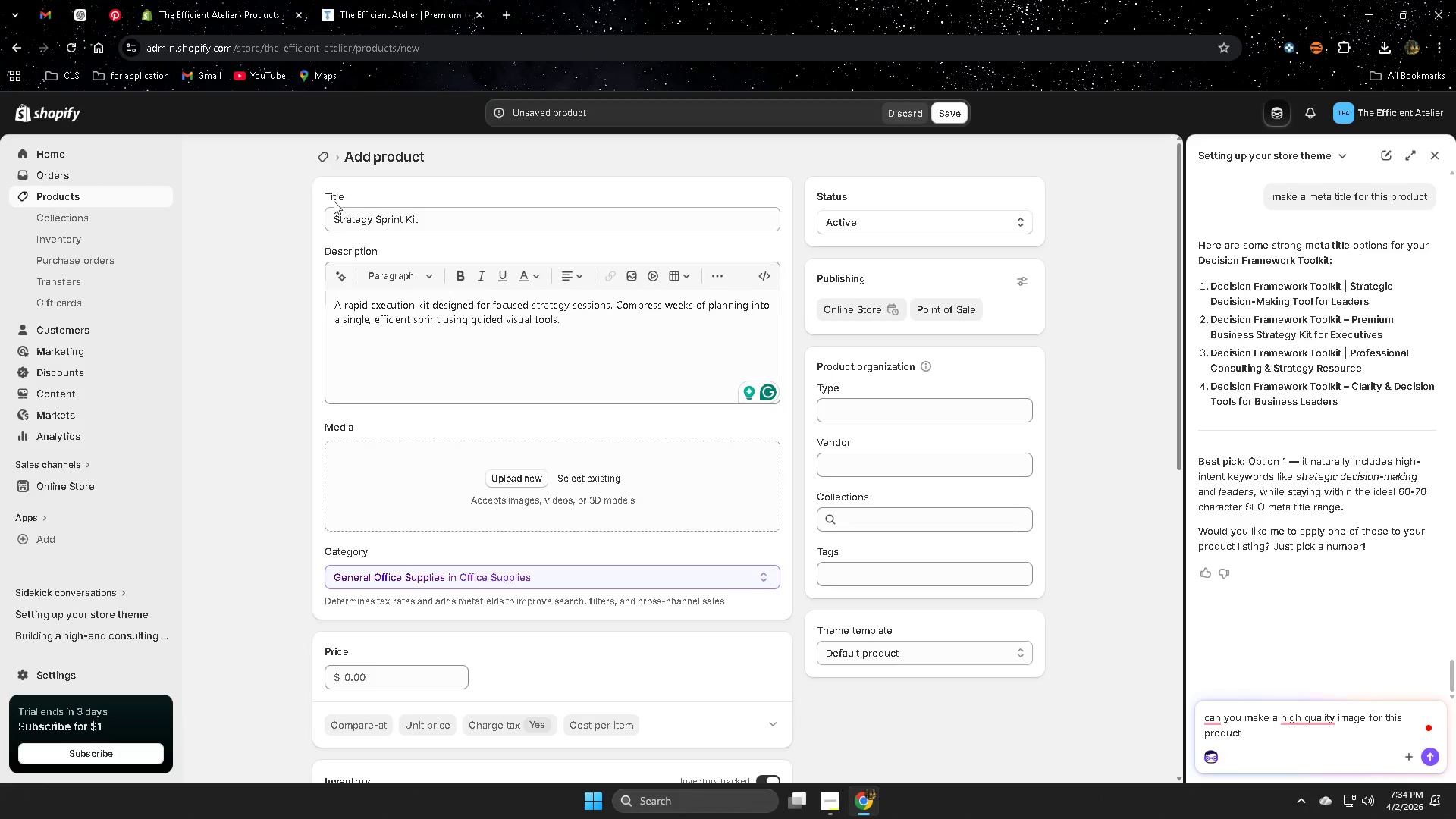 
left_click([353, 221])
 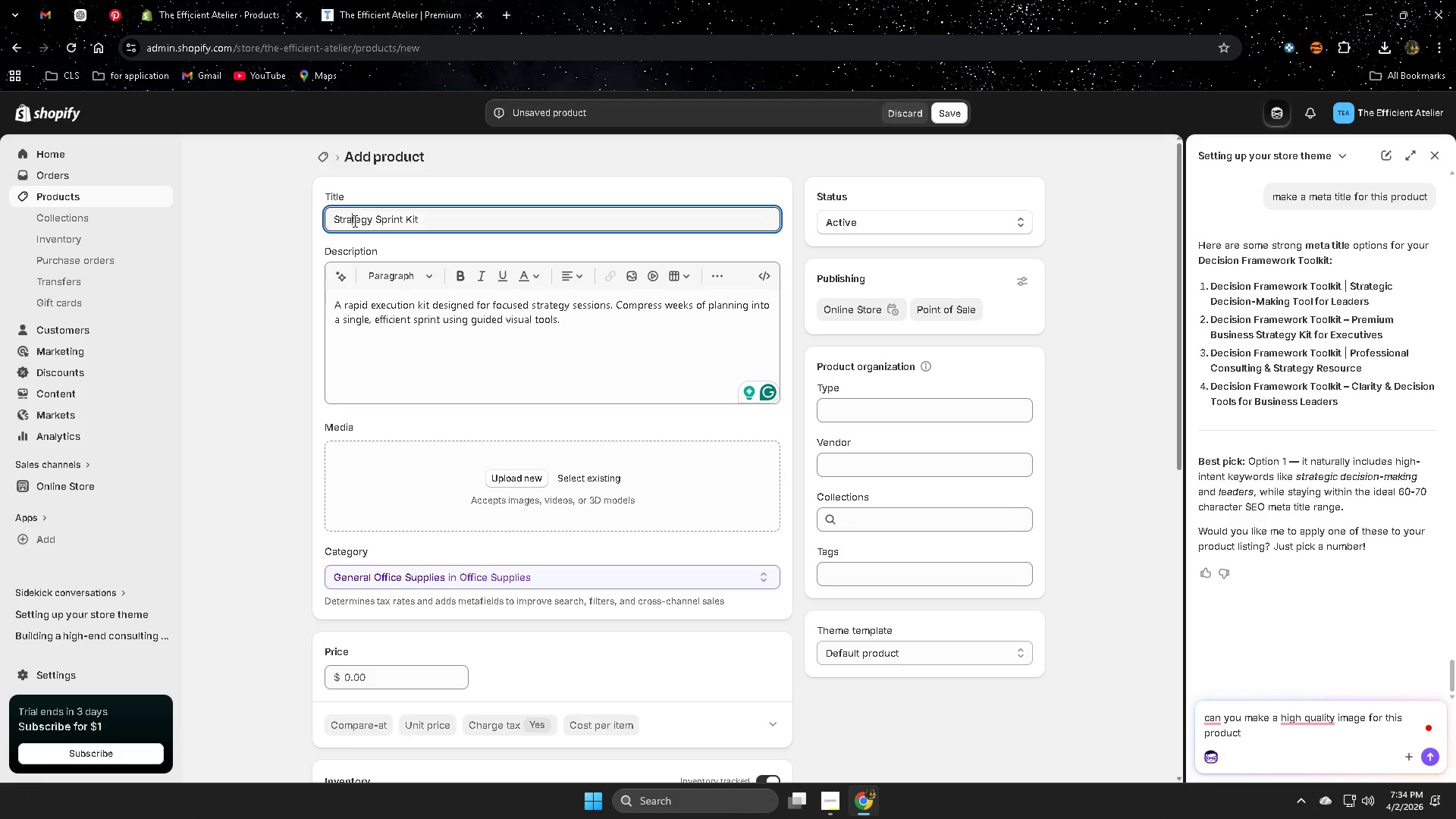 
left_click_drag(start_coordinate=[353, 221], to_coordinate=[406, 221])
 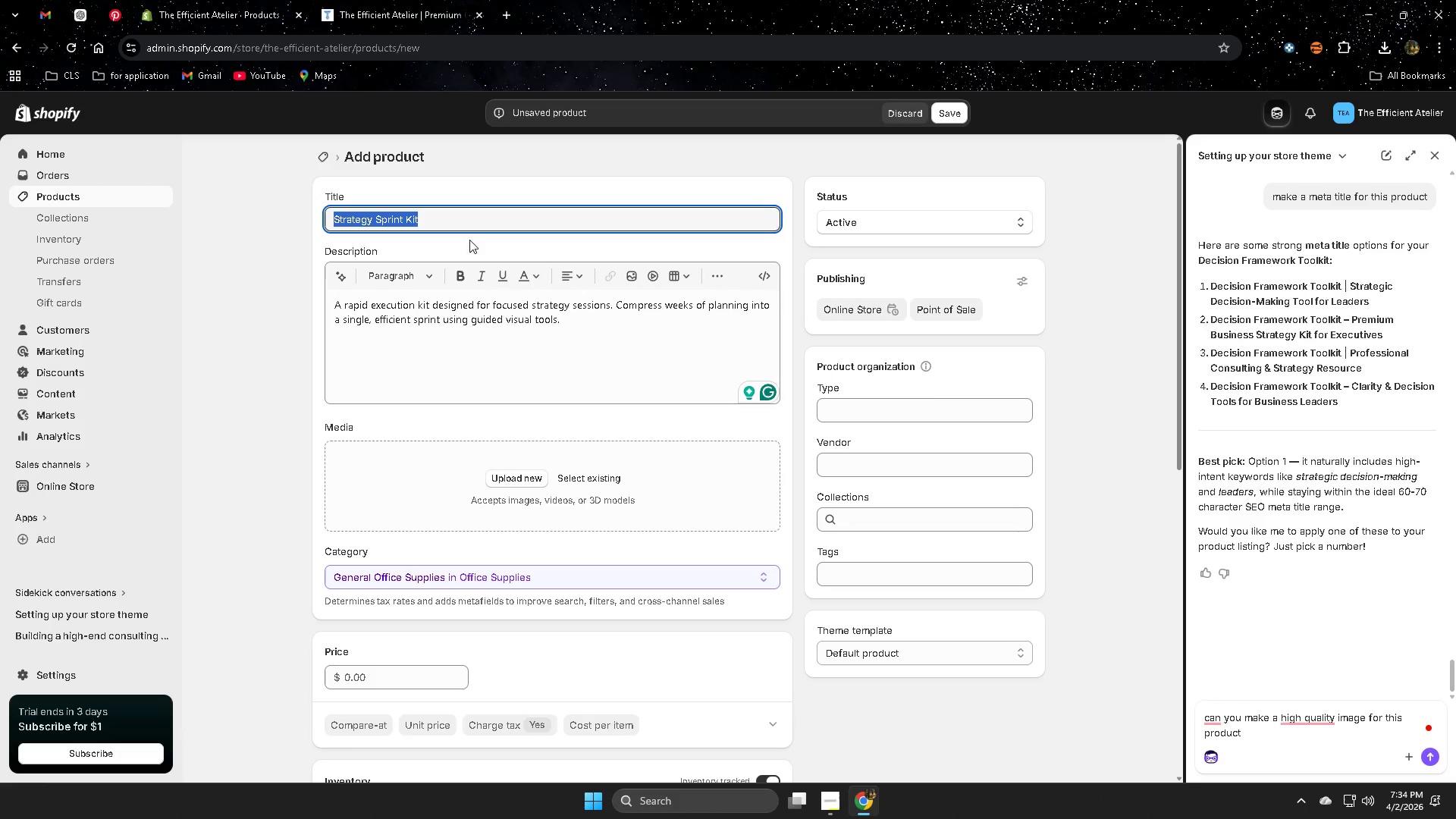 
key(Control+ControlLeft)
 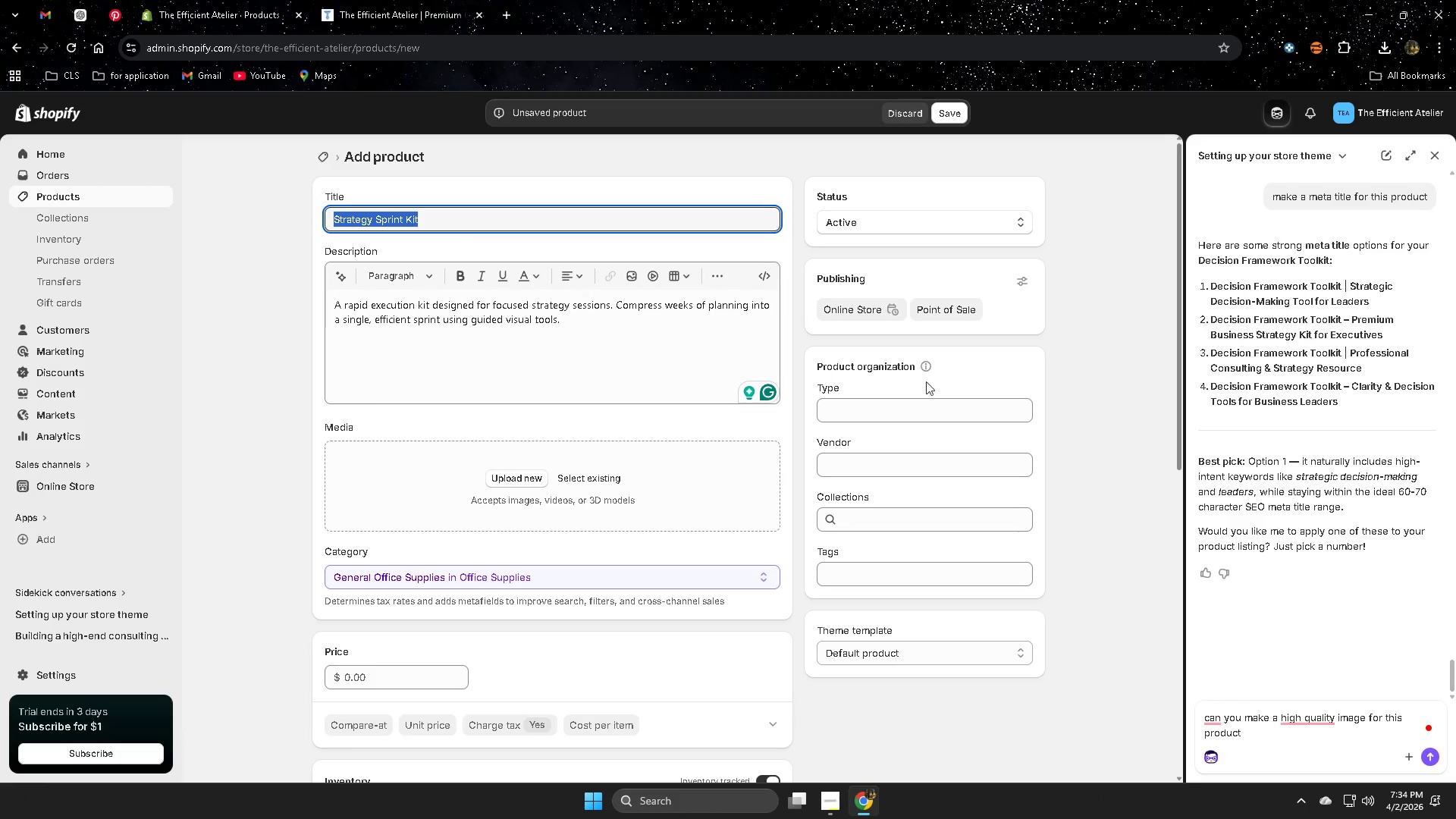 
key(Control+C)
 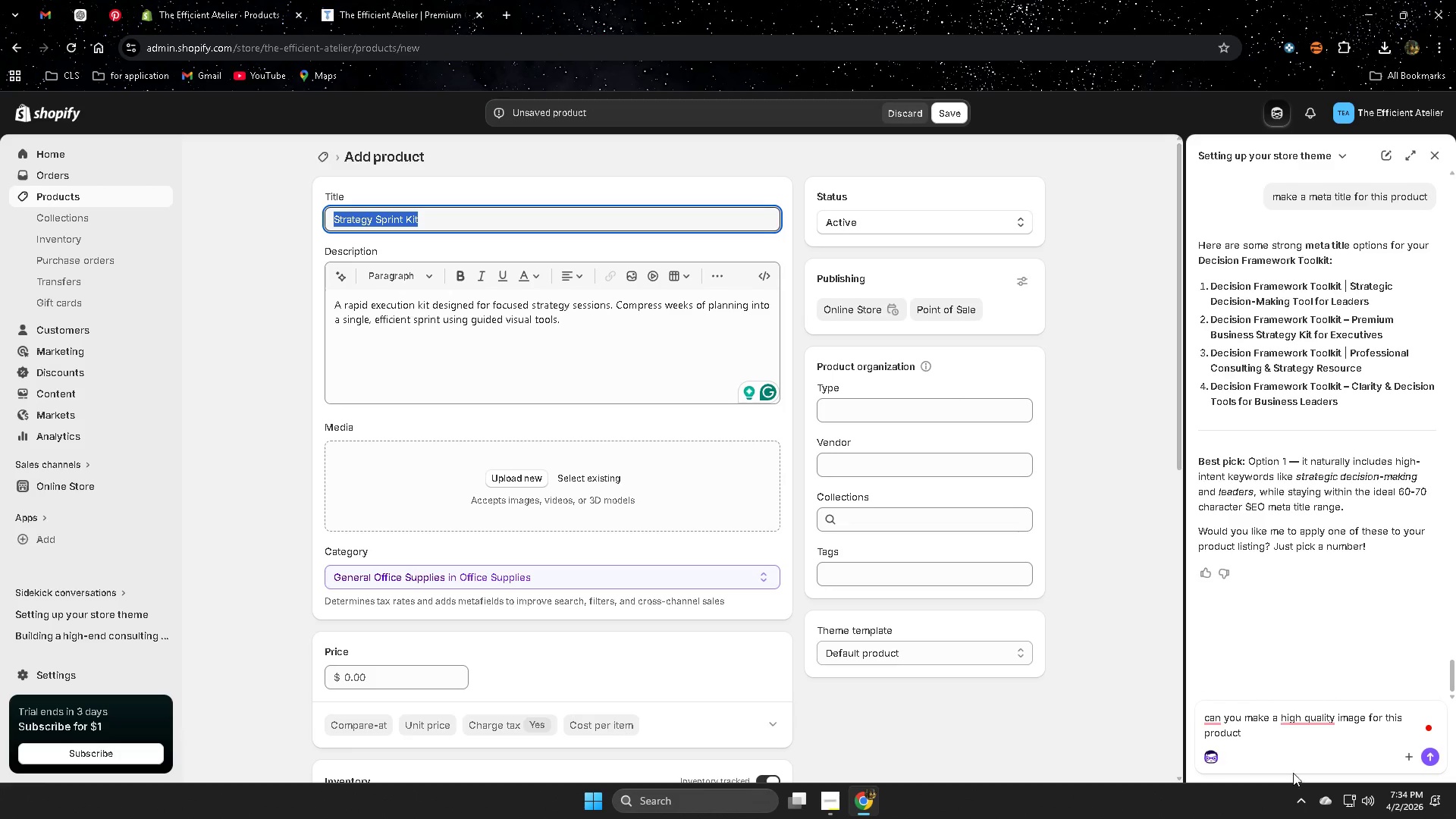 
left_click([1286, 757])
 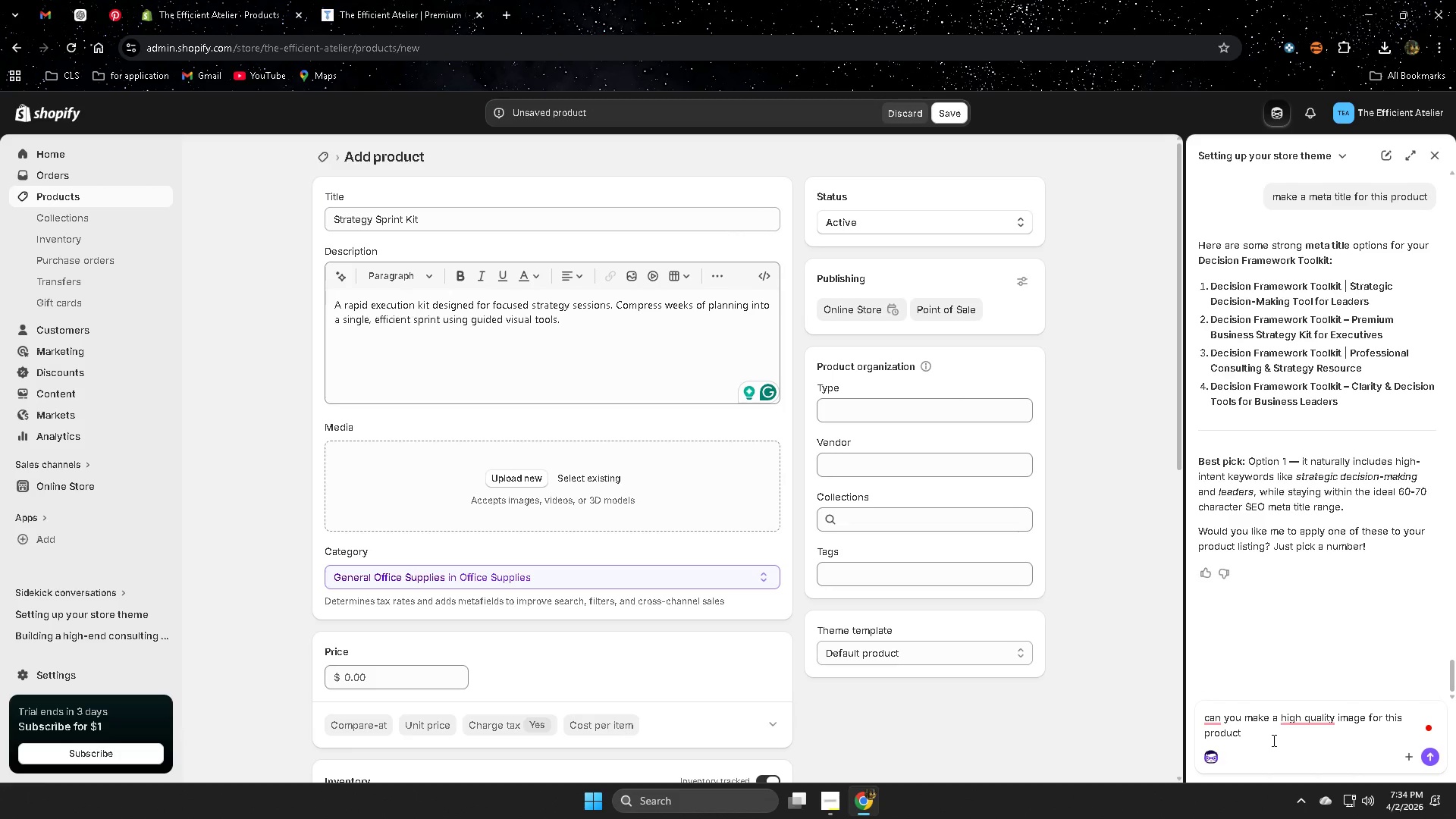 
left_click([1272, 740])
 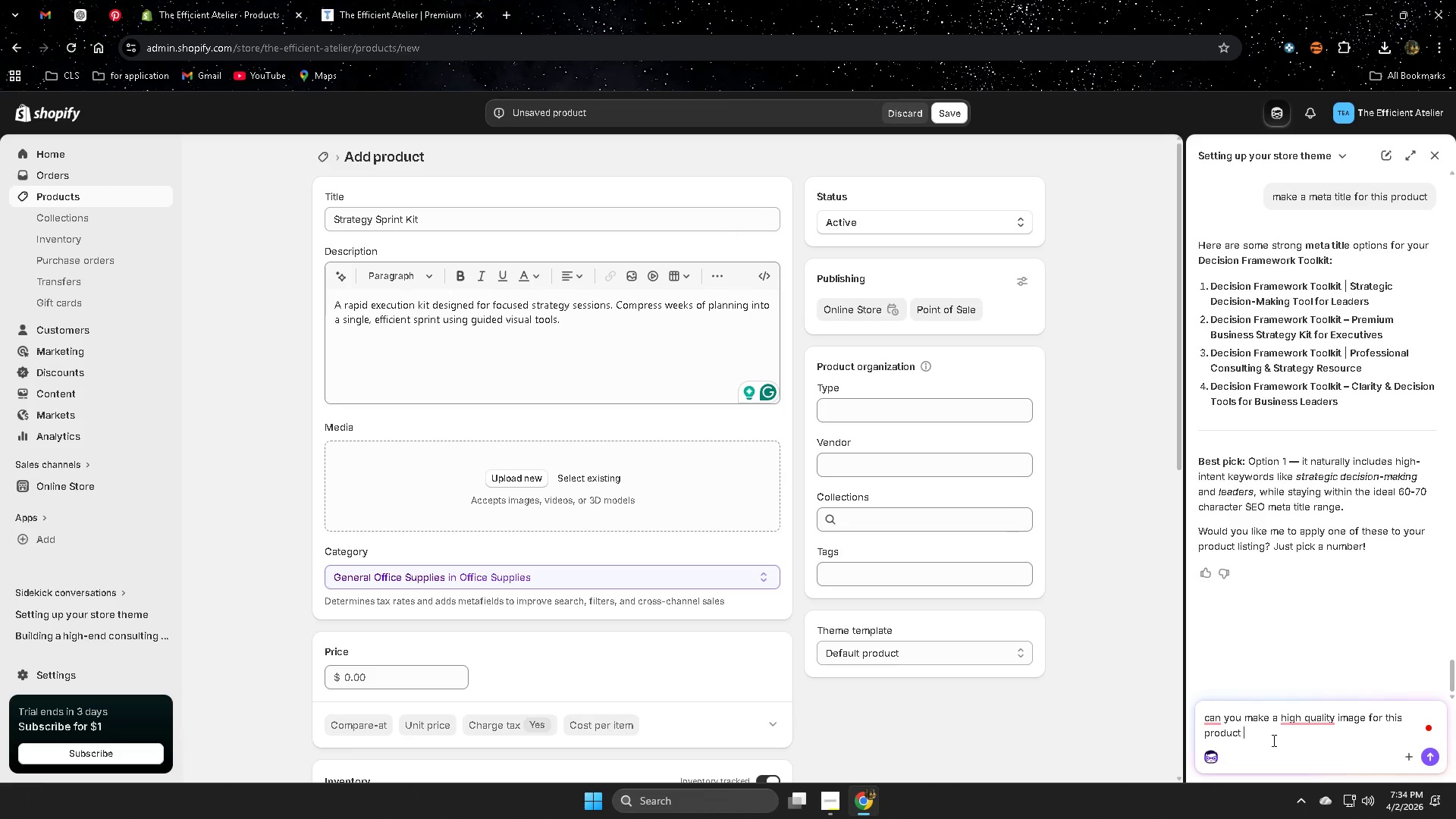 
key(Control+ControlLeft)
 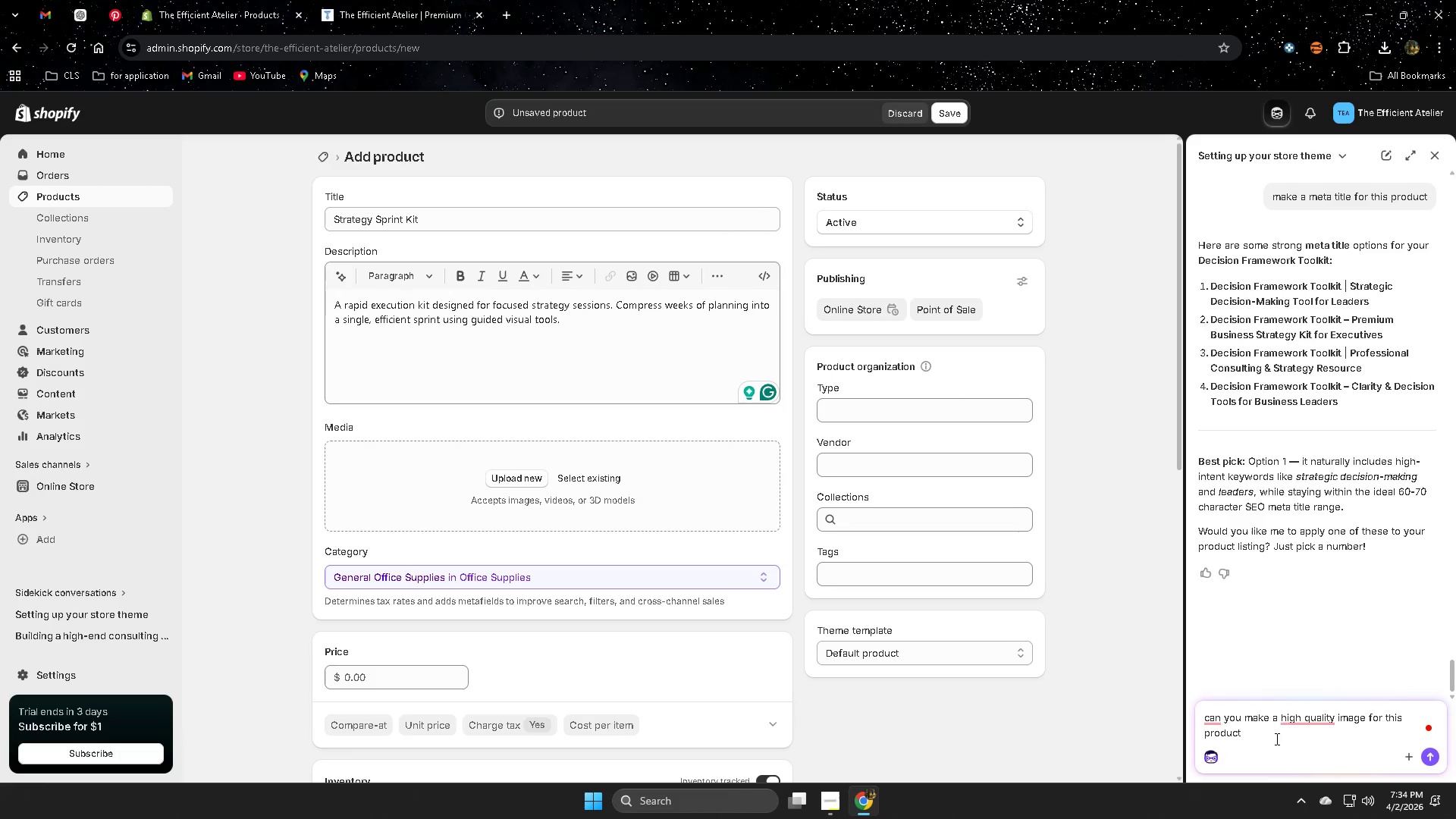 
key(Control+V)
 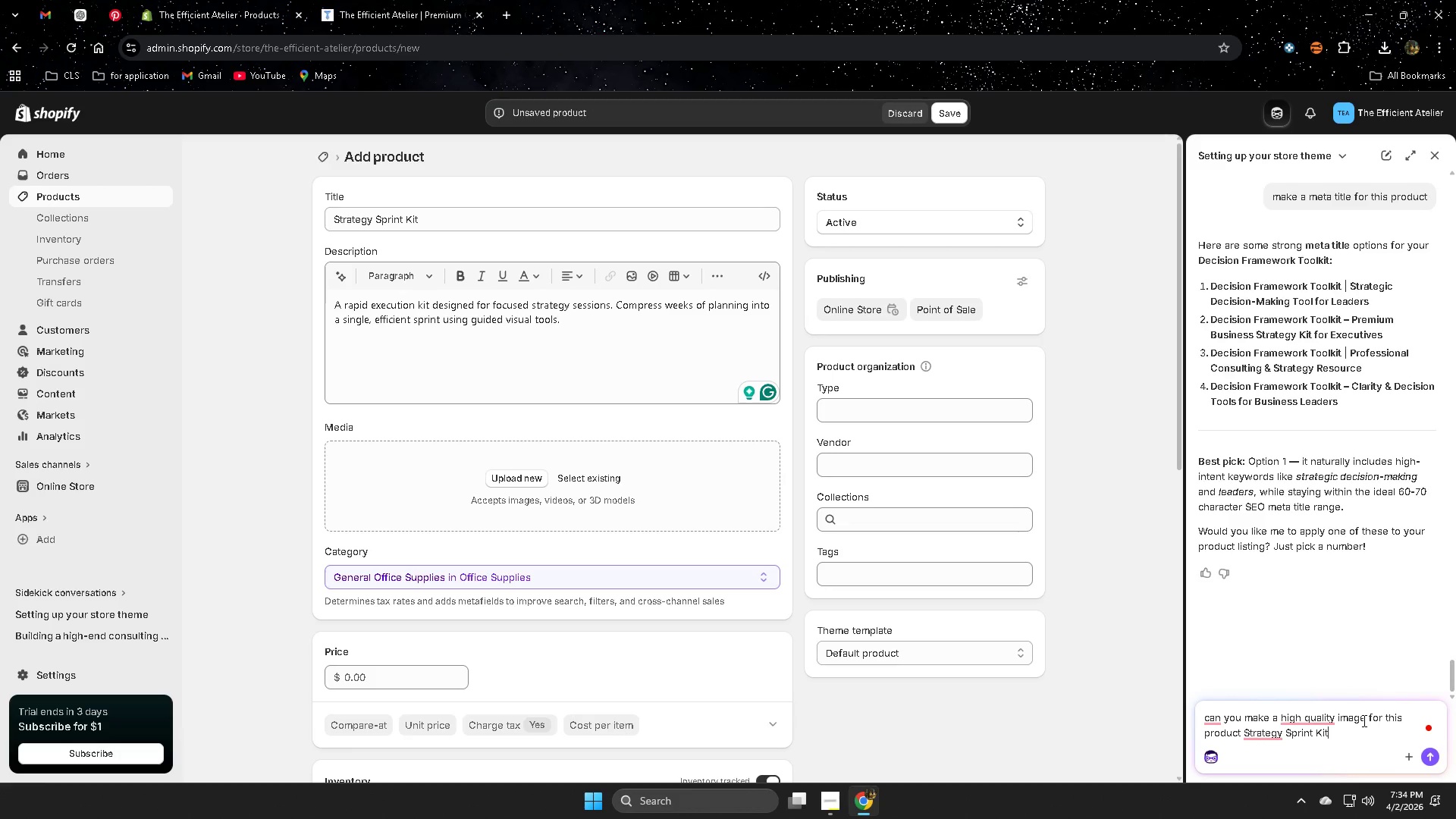 
wait(6.11)
 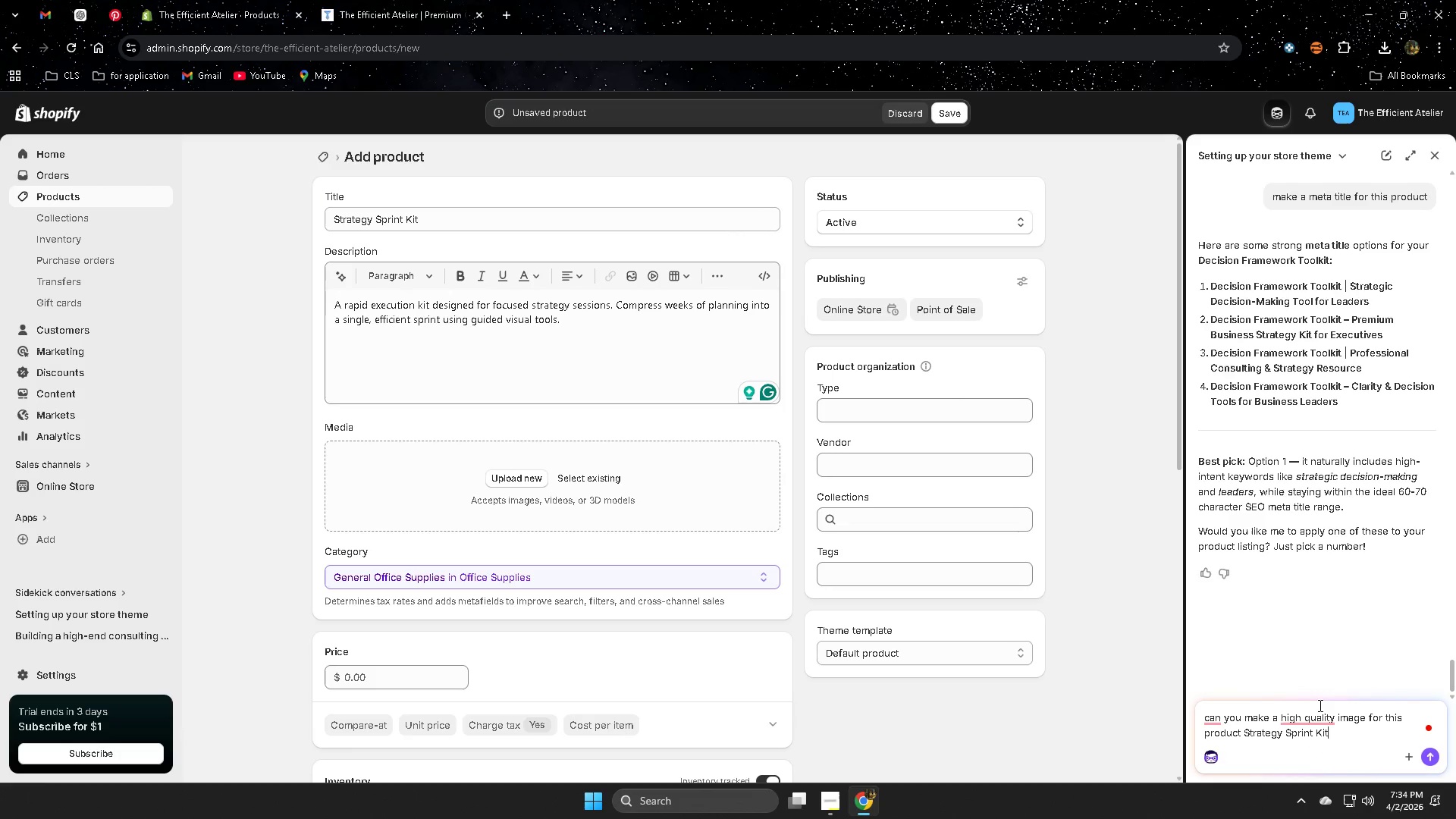 
left_click([1430, 756])
 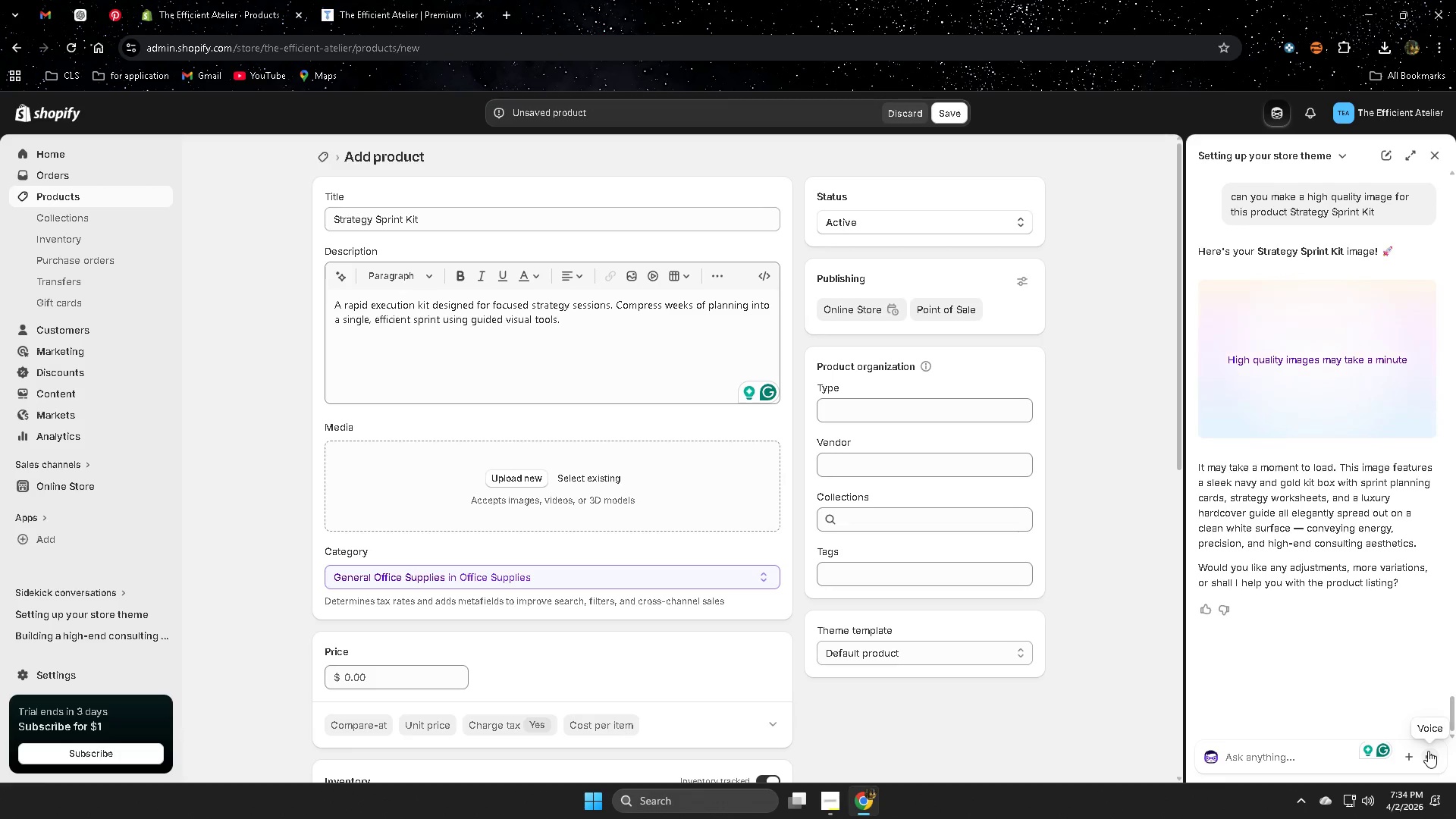 
wait(27.59)
 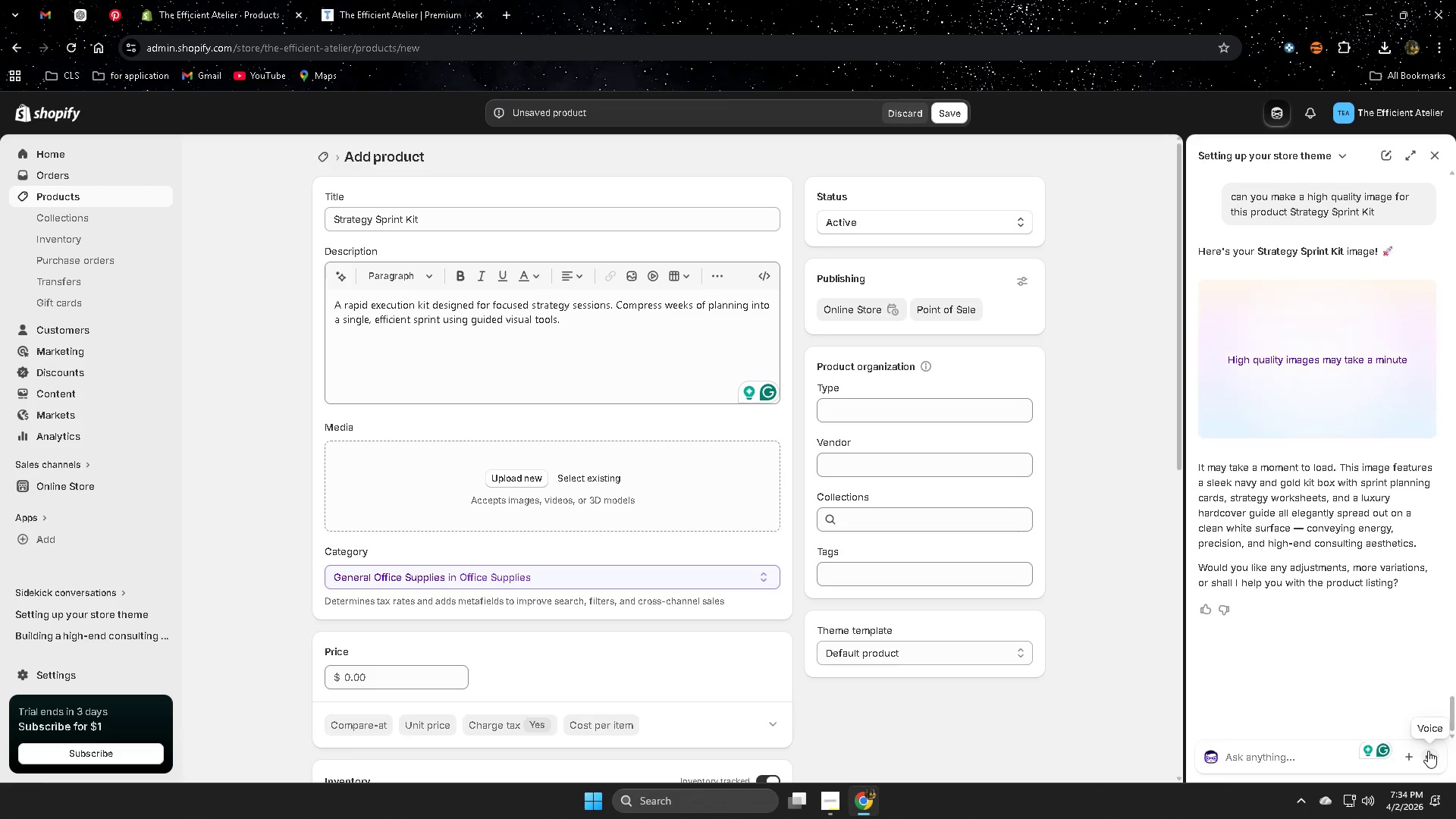 
left_click([1284, 356])
 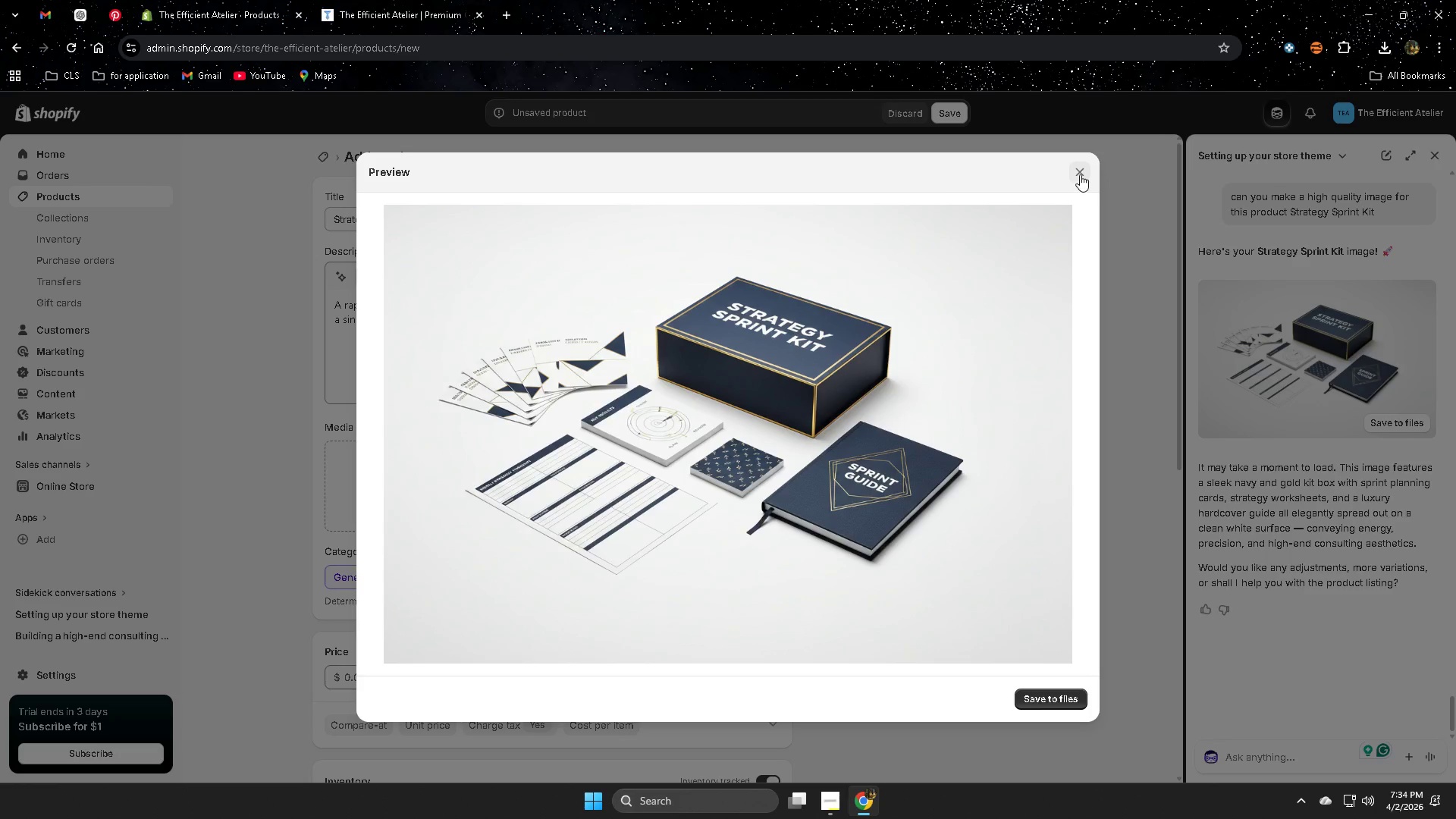 
left_click([1080, 174])
 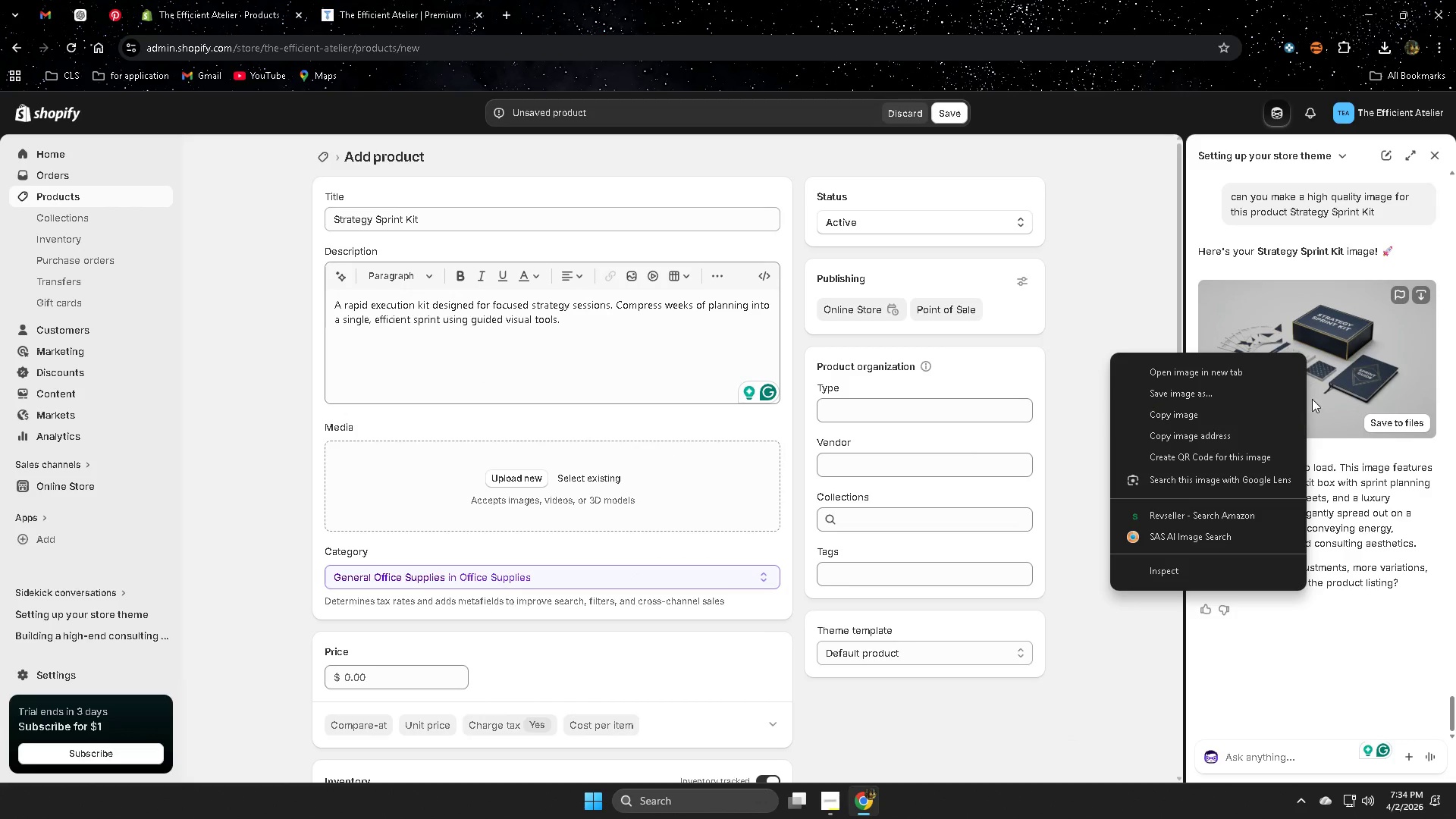 
left_click([1332, 337])
 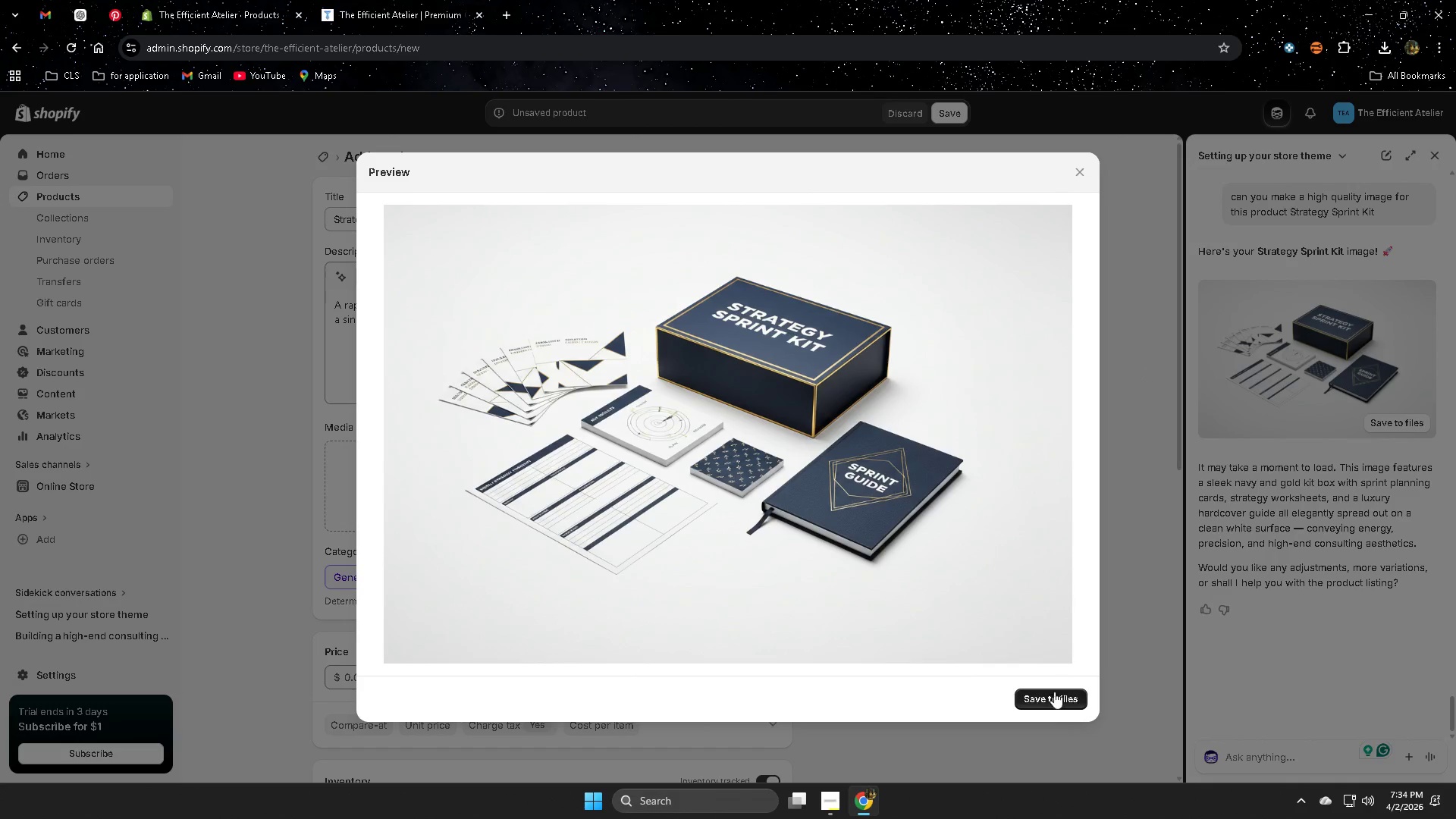 
left_click([1050, 698])
 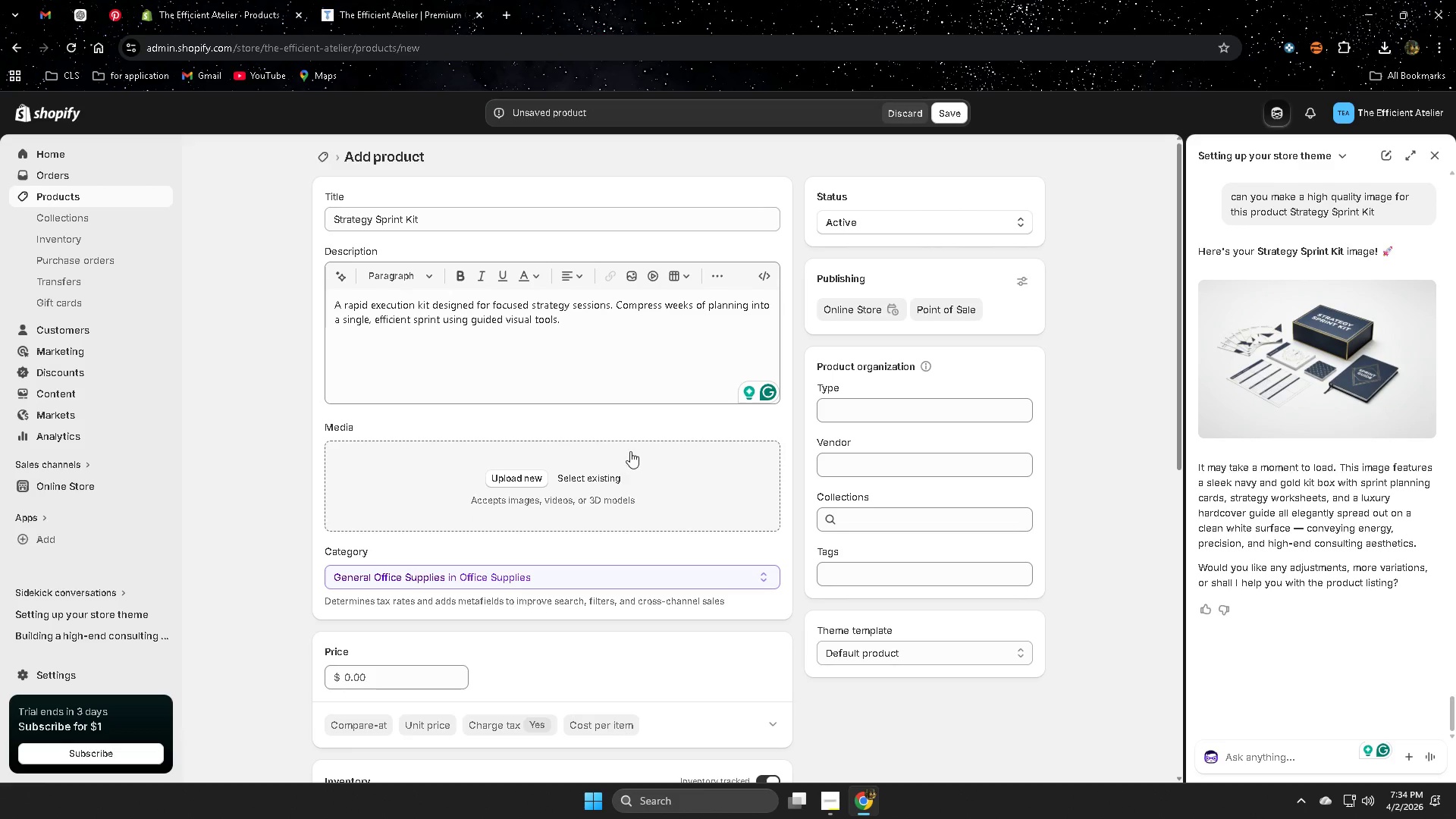 
wait(12.08)
 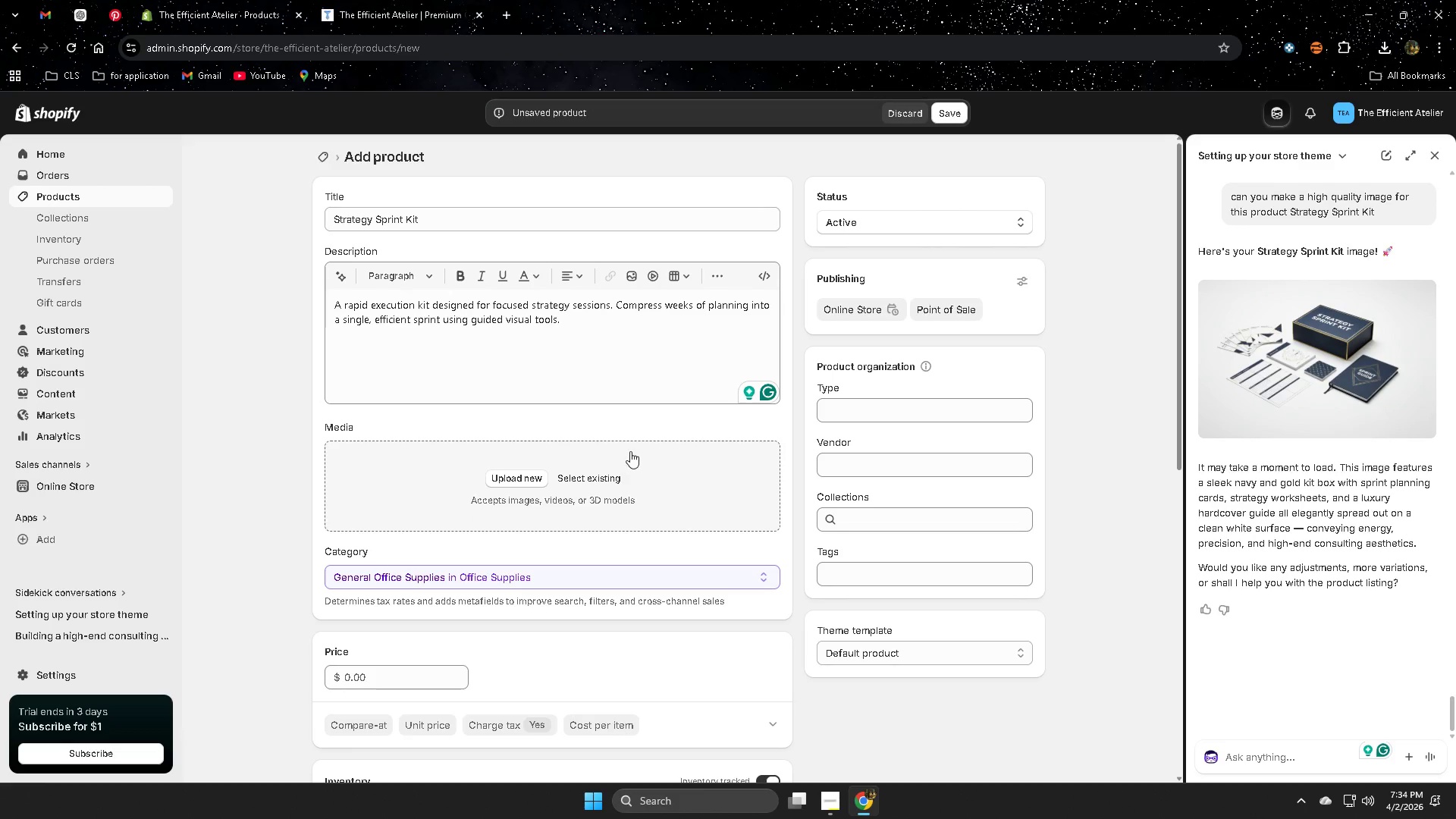 
left_click([607, 479])
 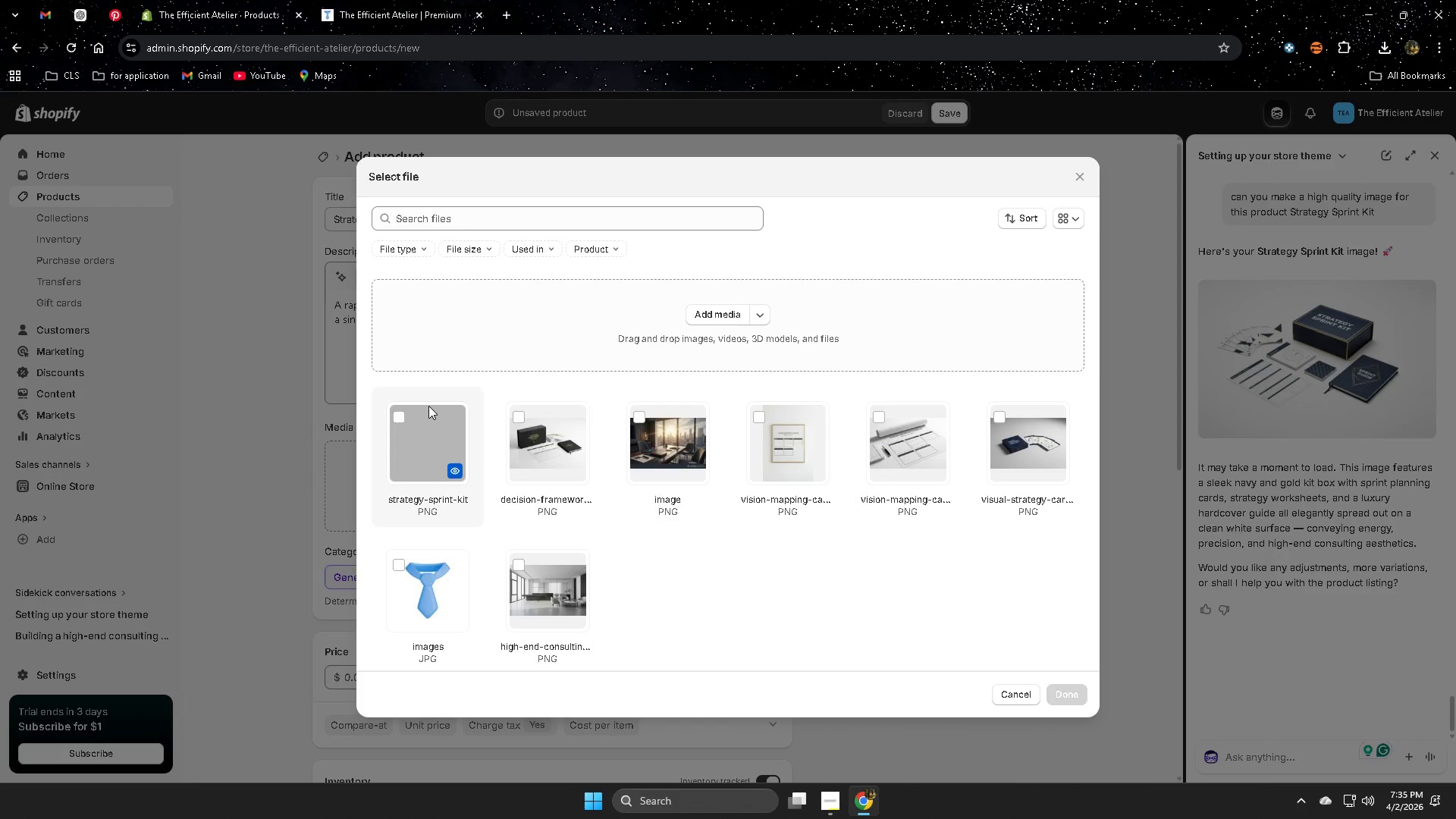 
left_click([395, 416])
 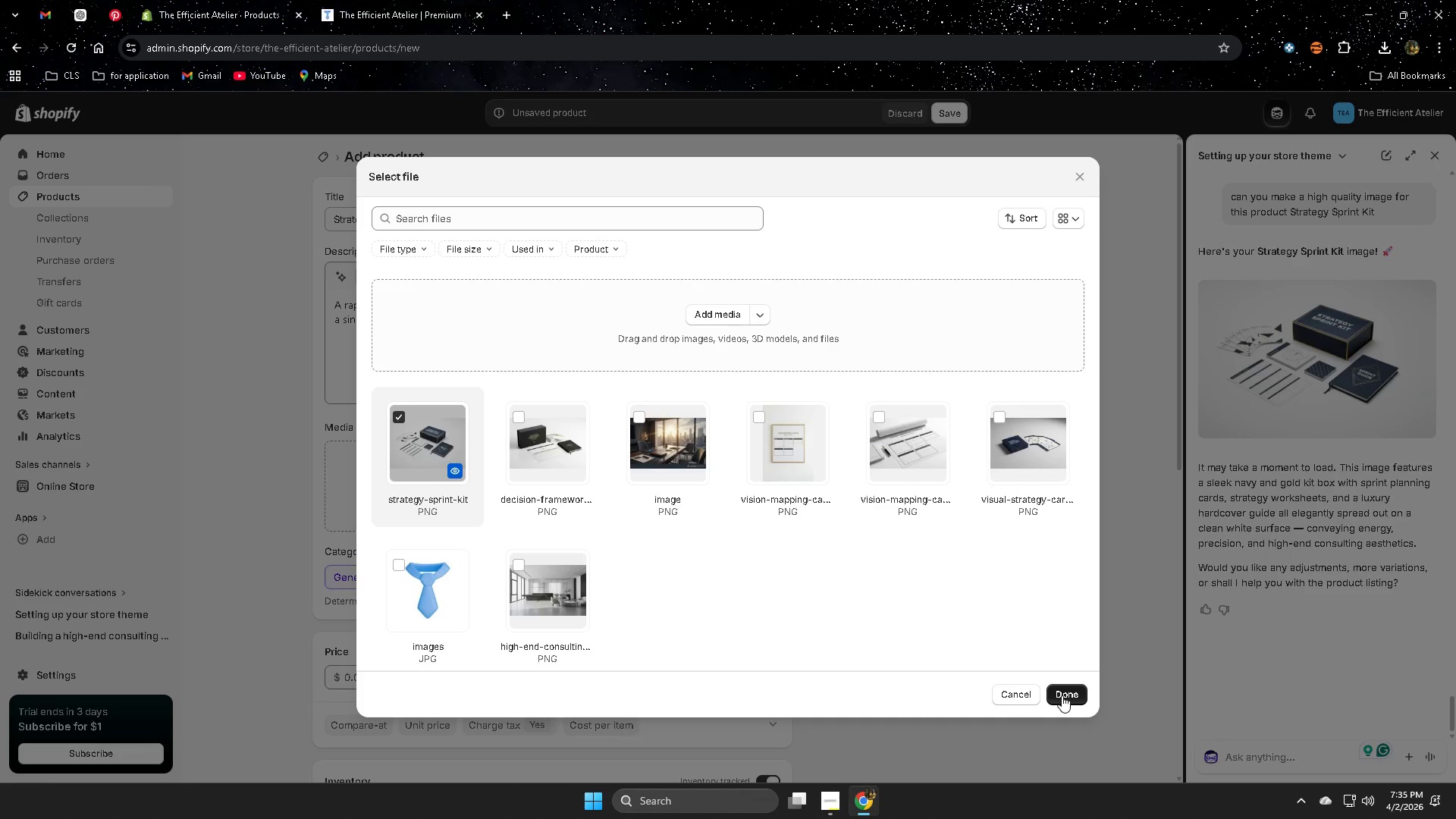 
left_click([1062, 695])
 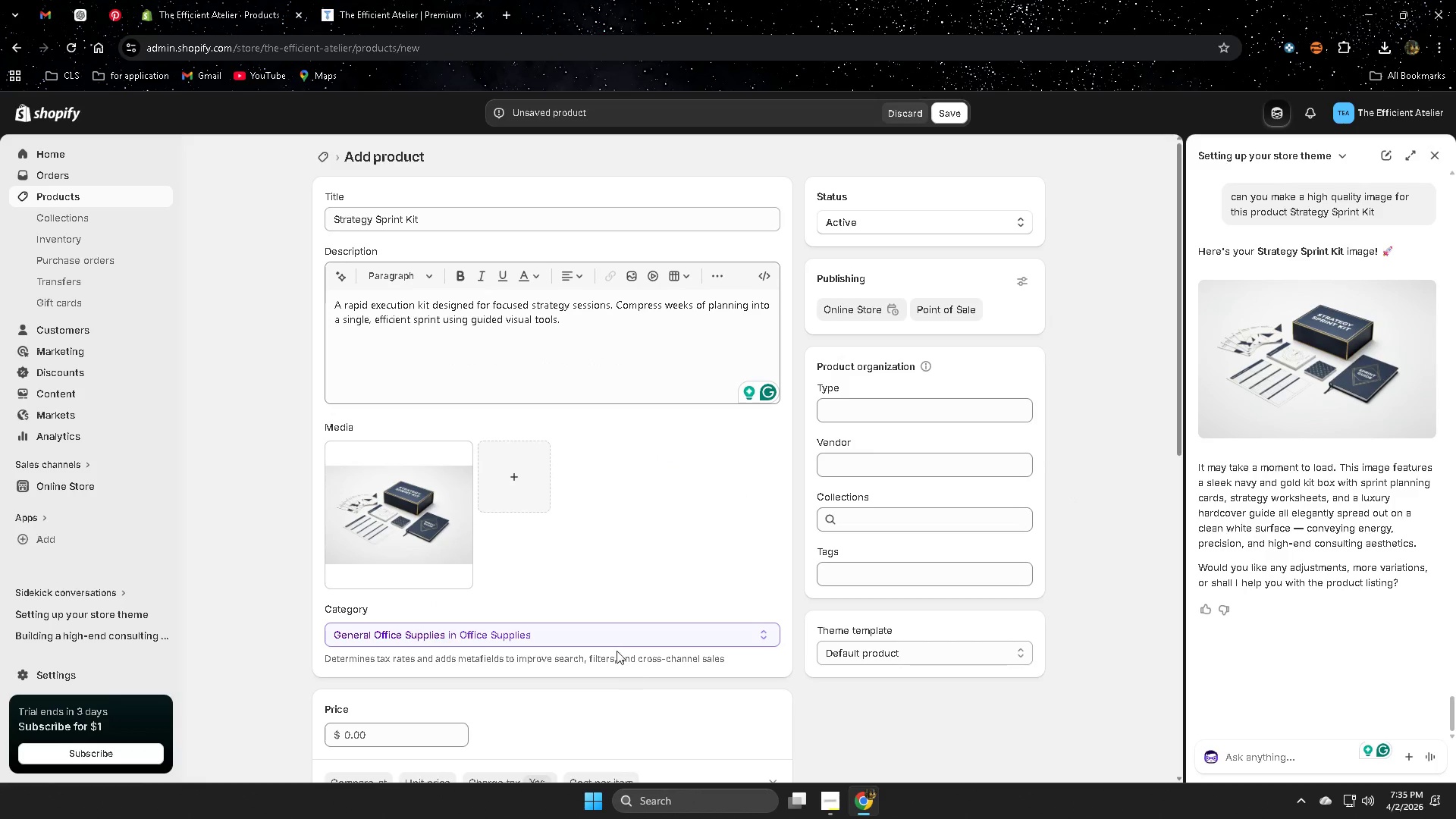 
wait(7.88)
 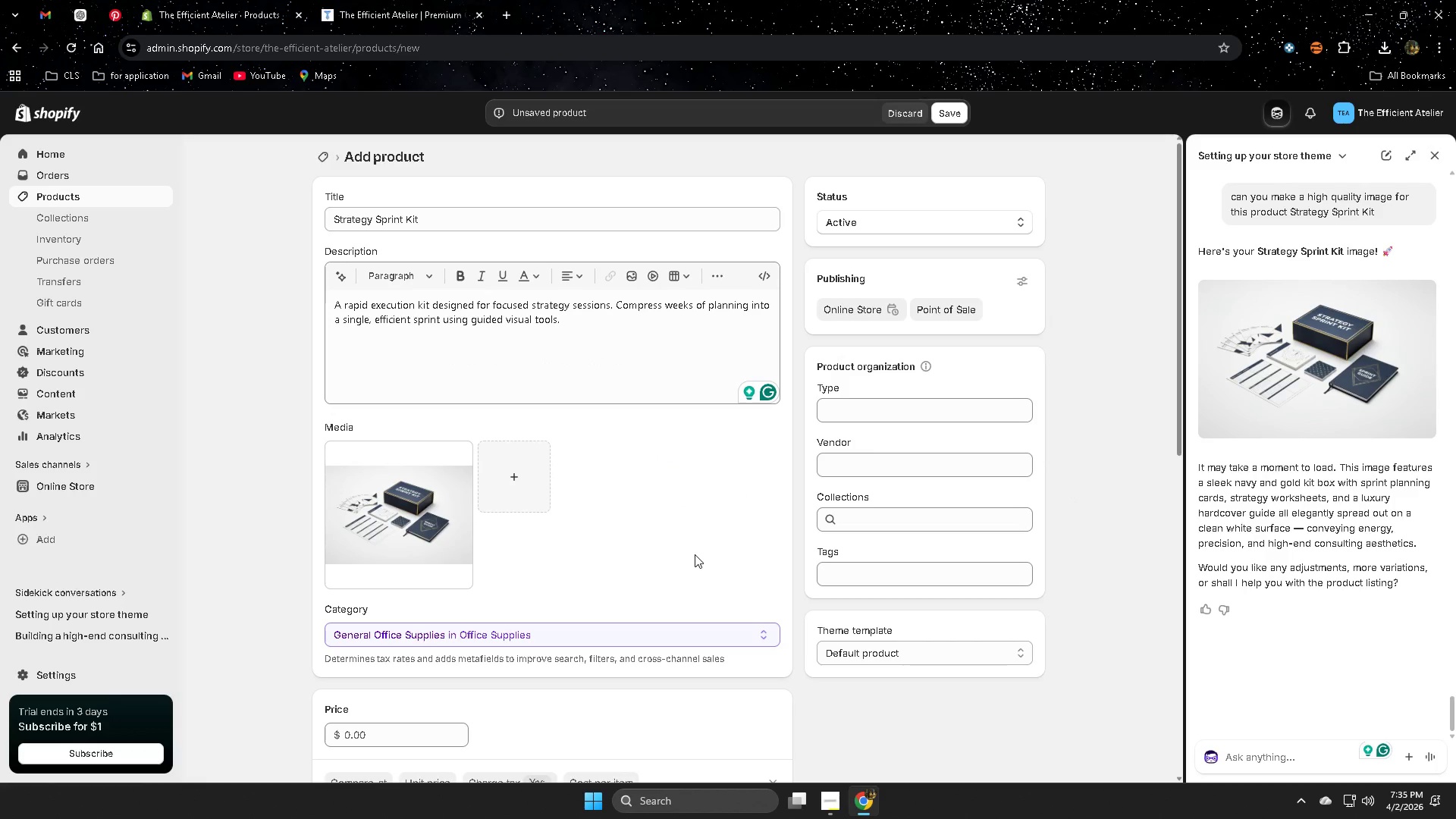 
left_click([75, 17])
 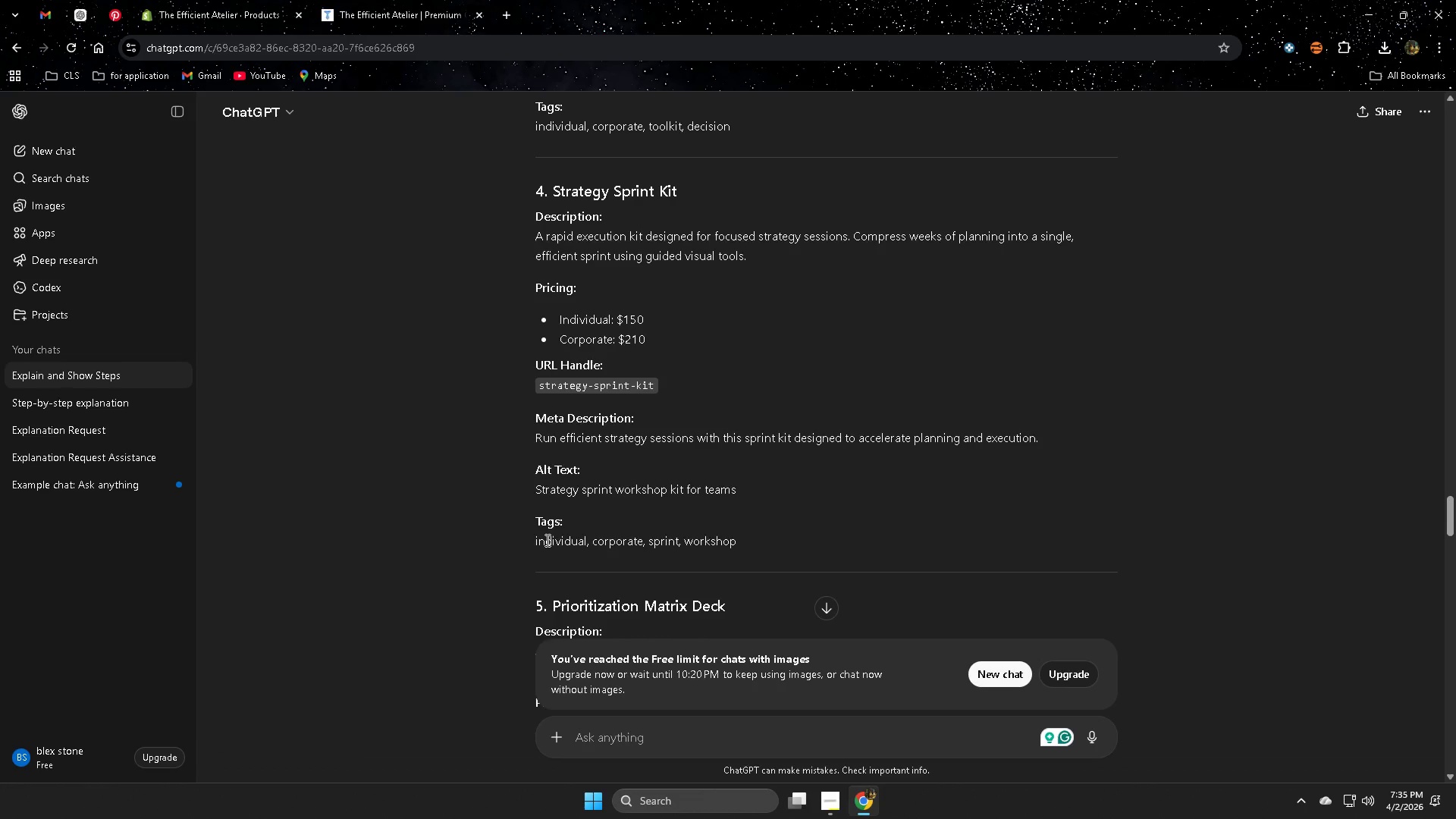 
left_click([541, 485])
 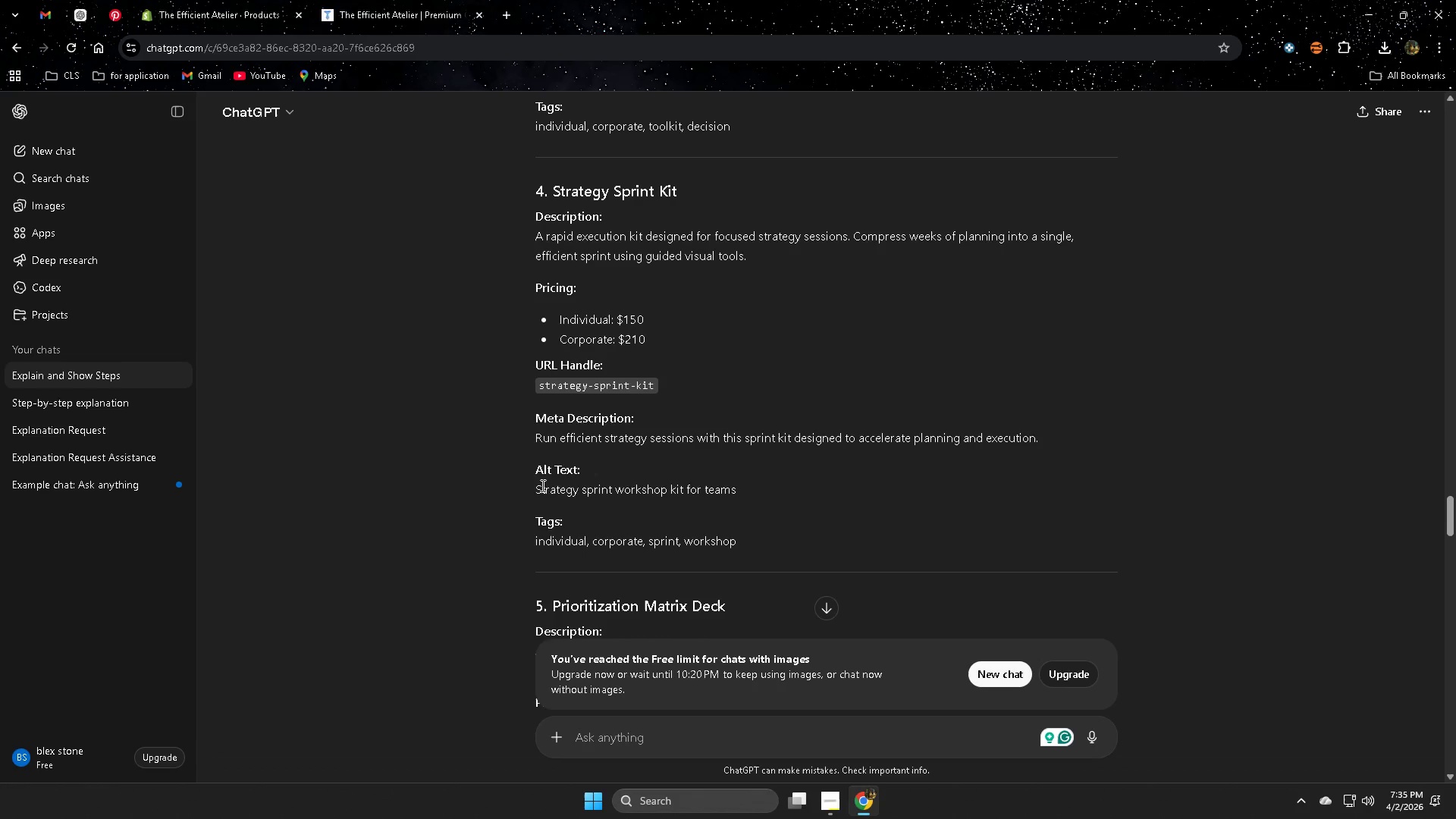 
left_click_drag(start_coordinate=[541, 485], to_coordinate=[734, 491])
 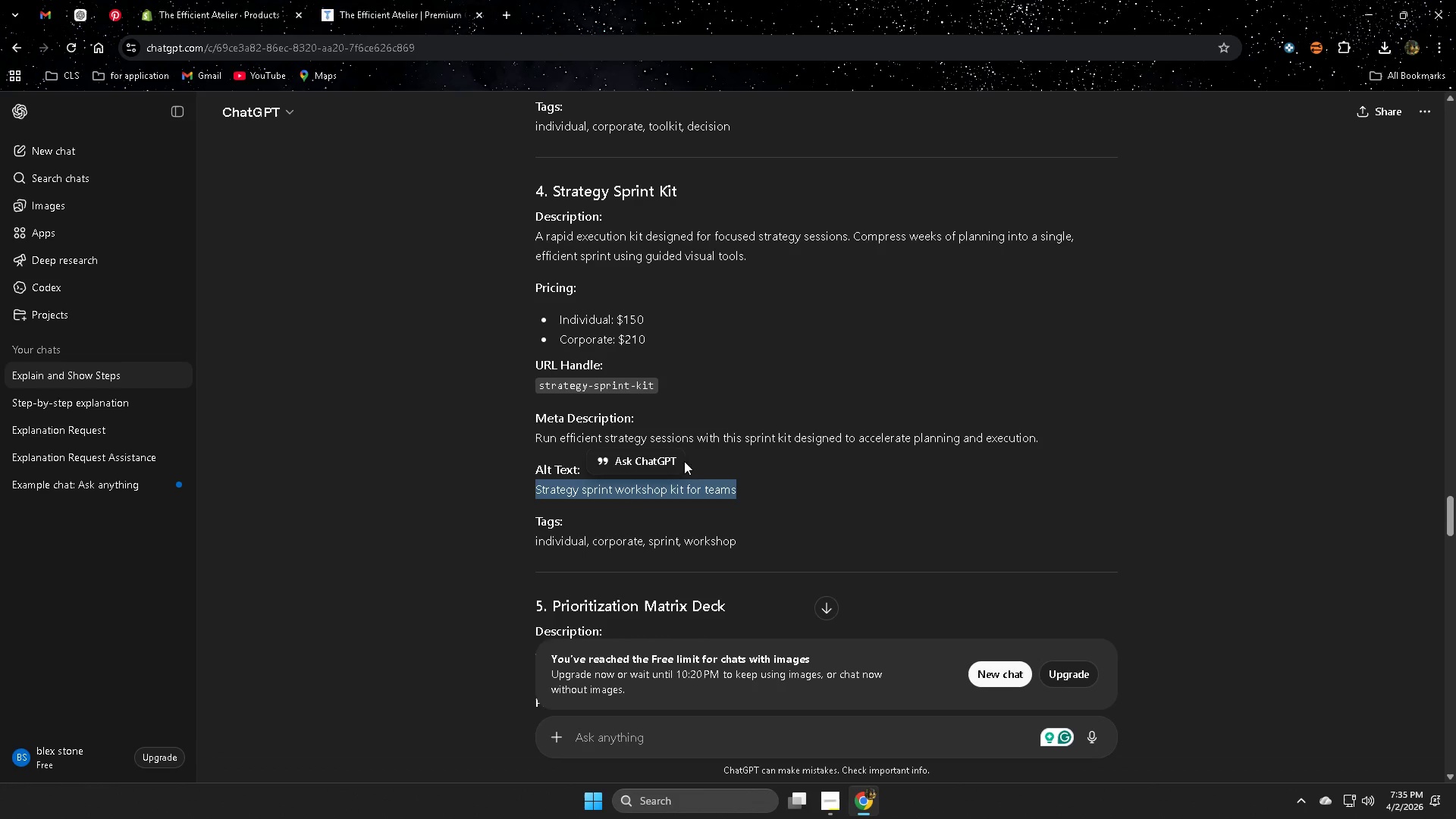 
key(Control+ControlLeft)
 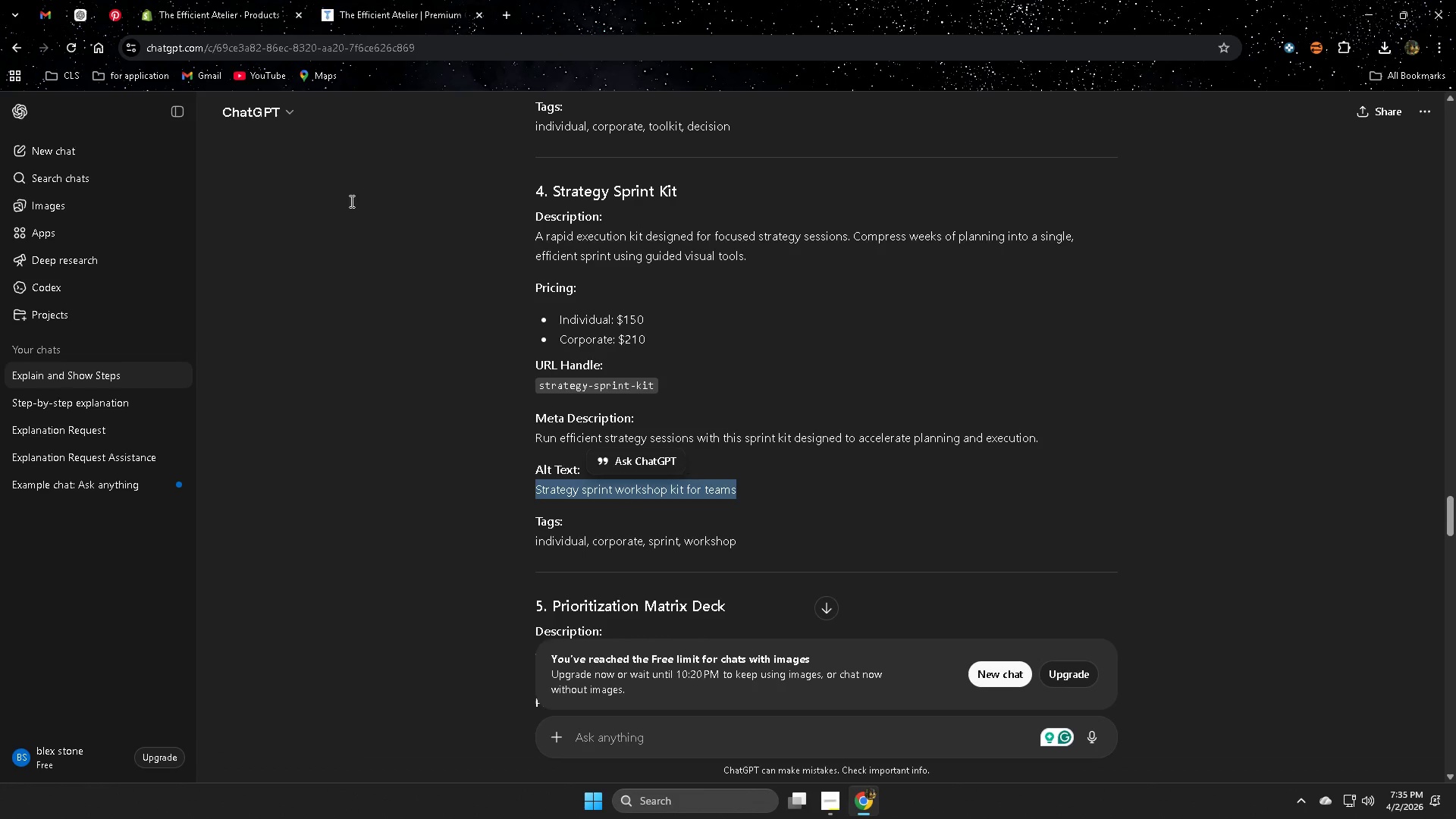 
key(Control+C)
 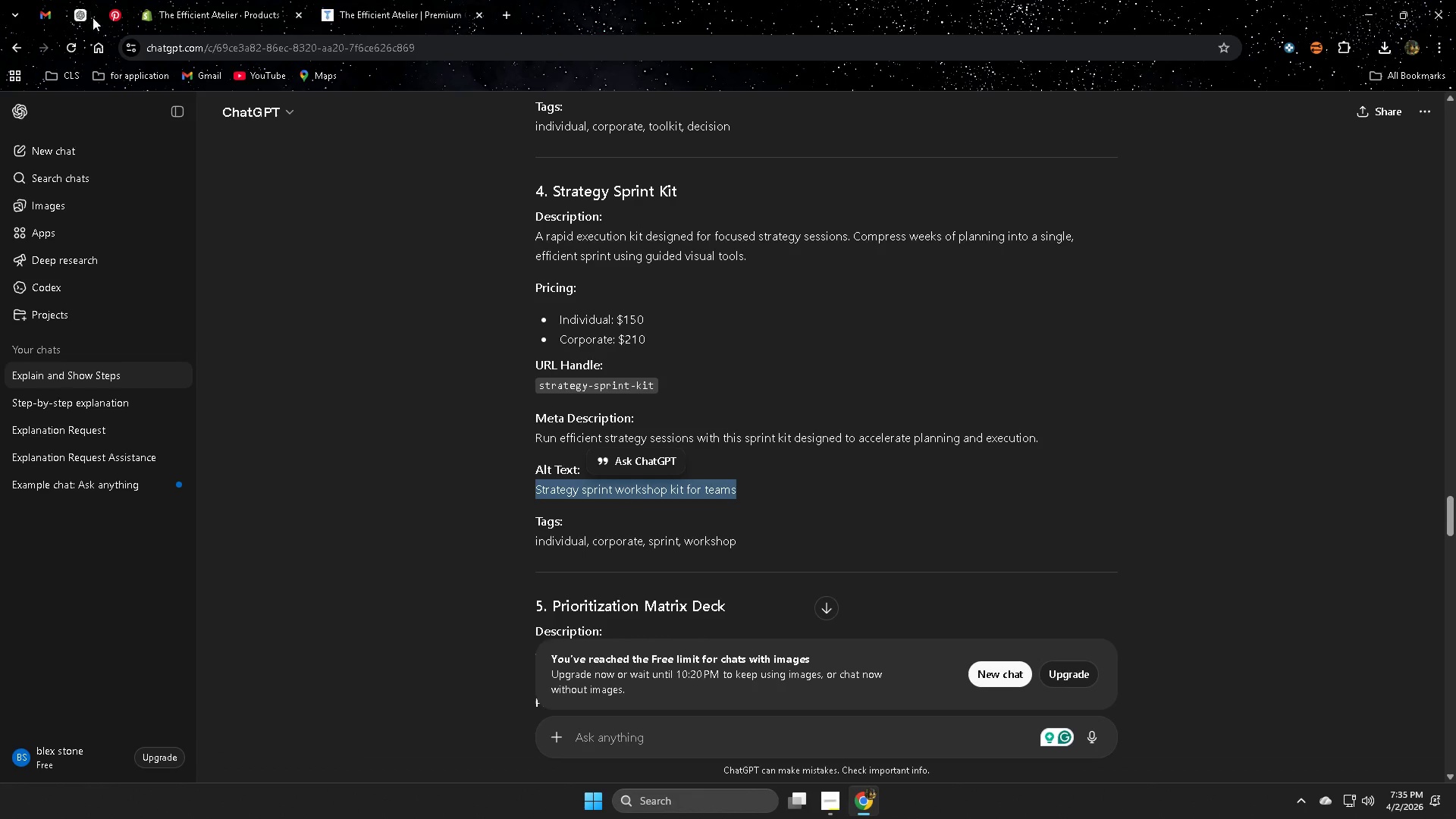 
left_click([246, 0])
 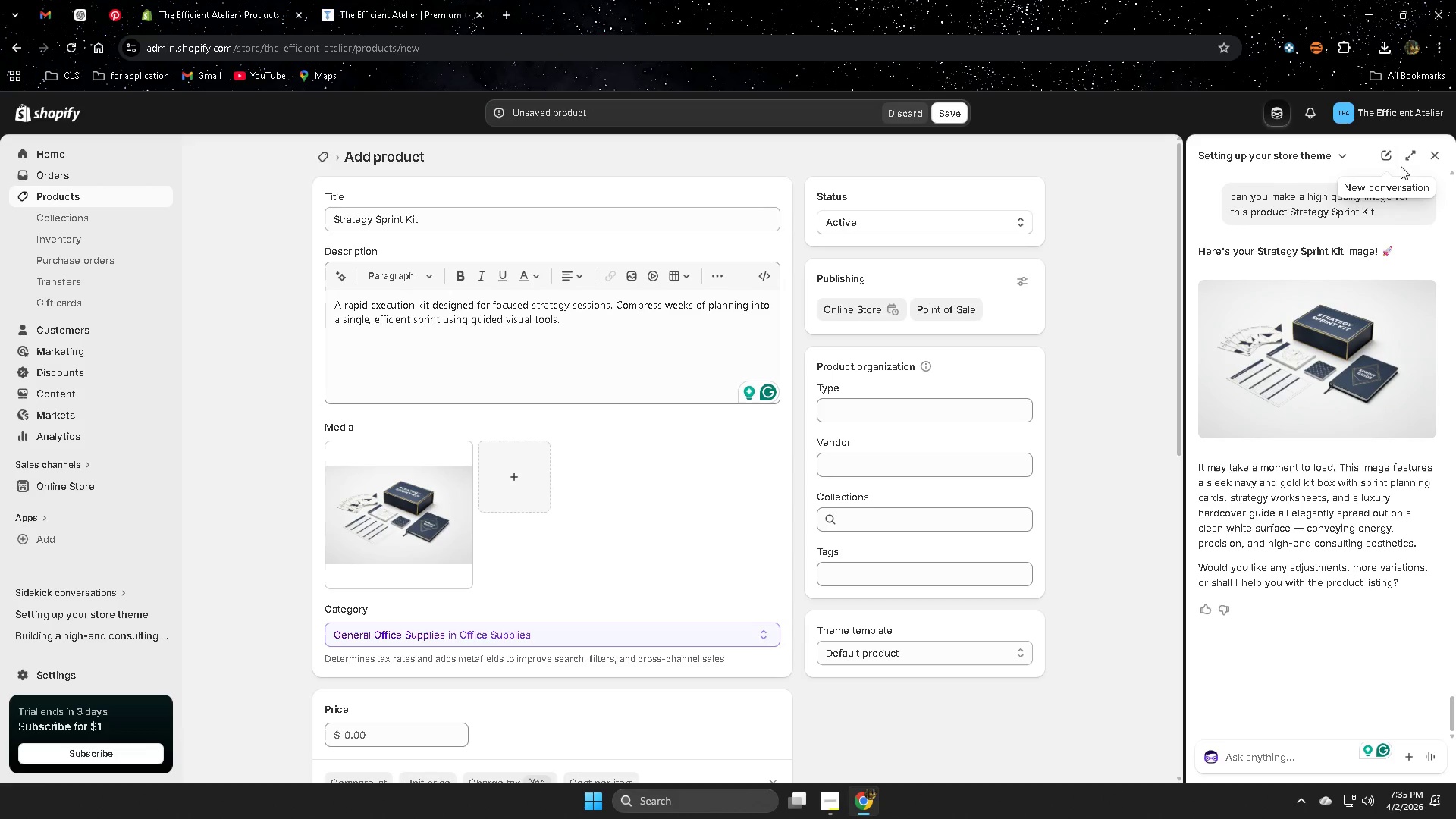 
left_click([1432, 158])
 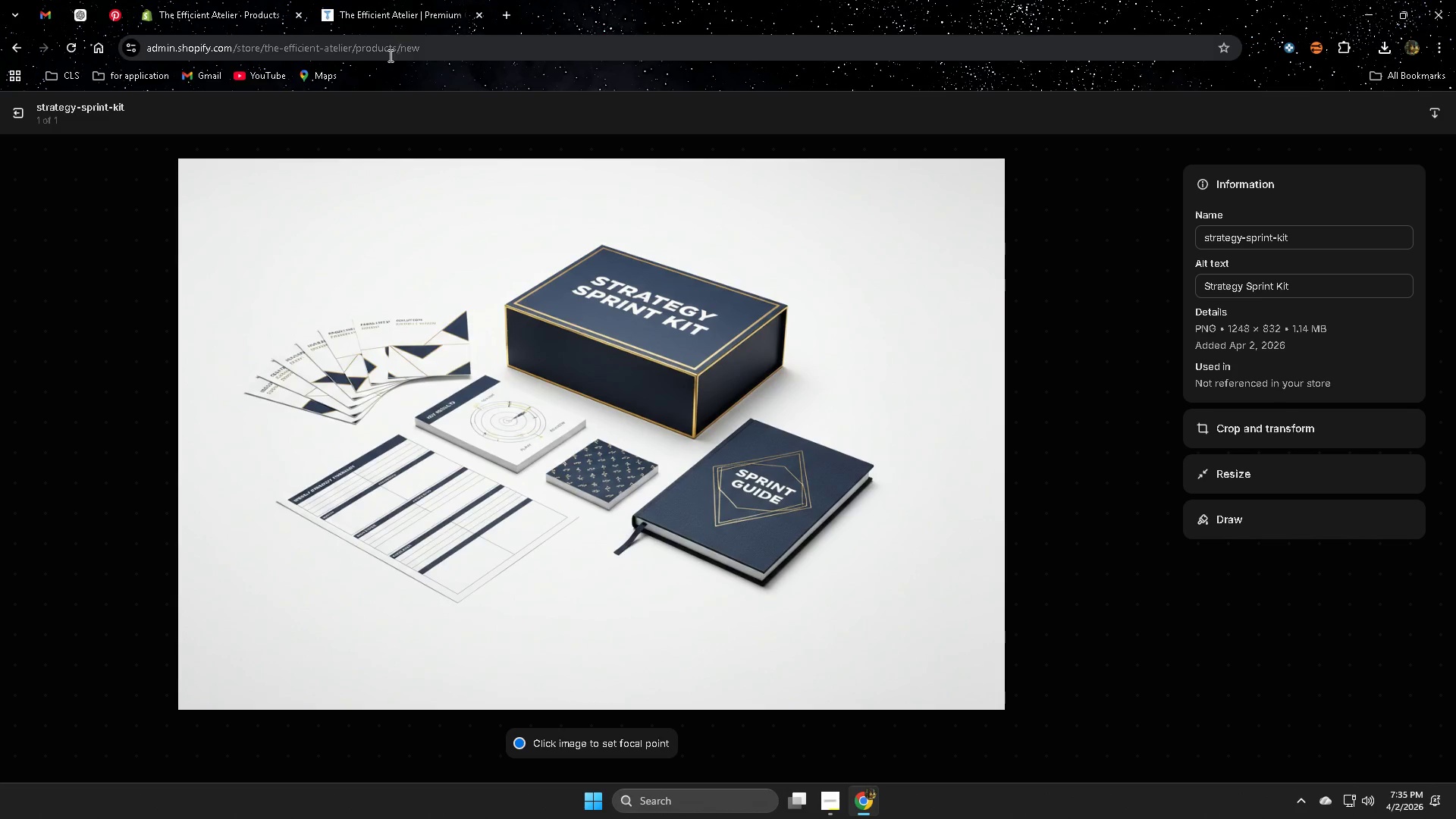 
double_click([1275, 290])
 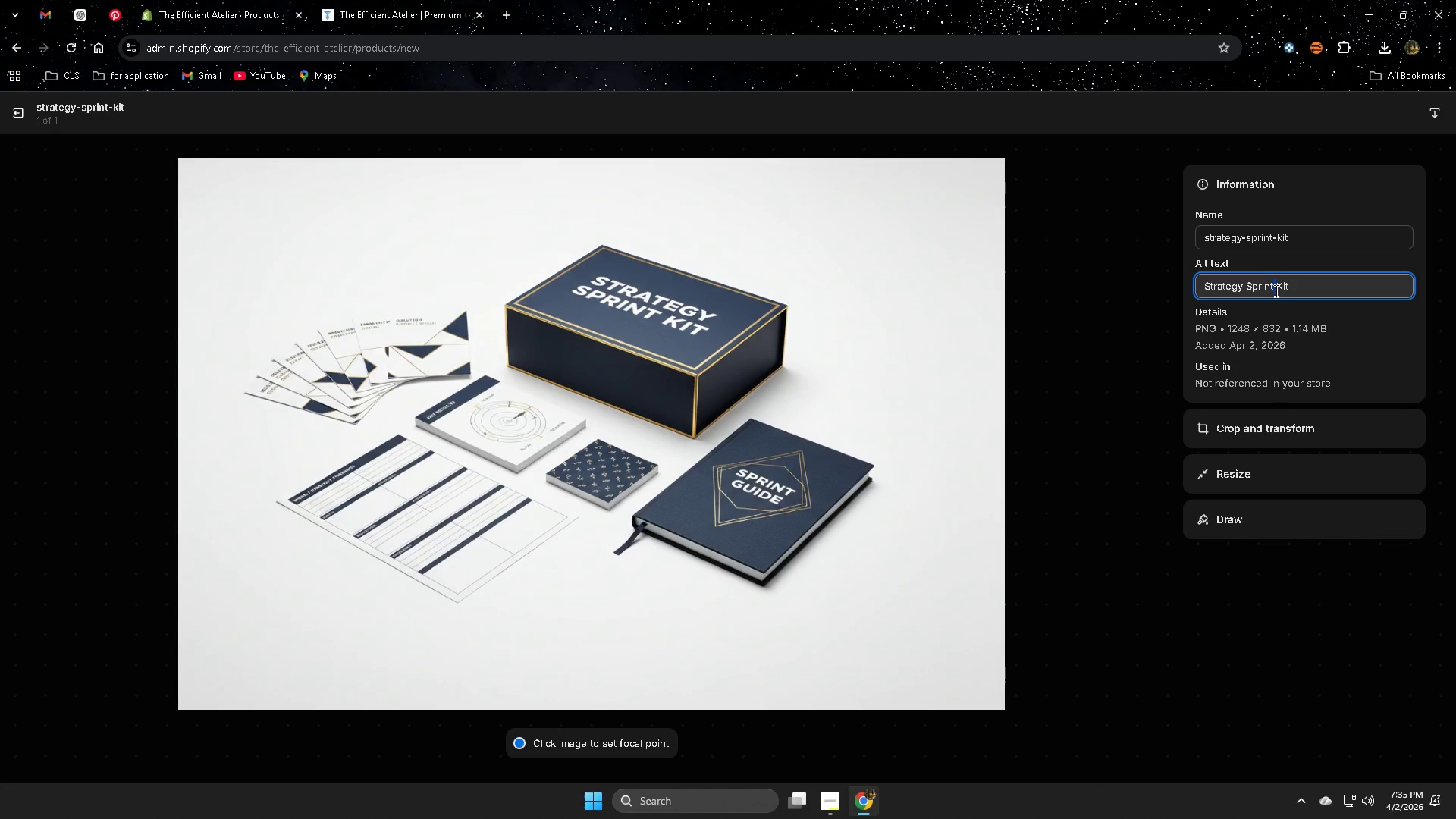 
triple_click([1275, 290])
 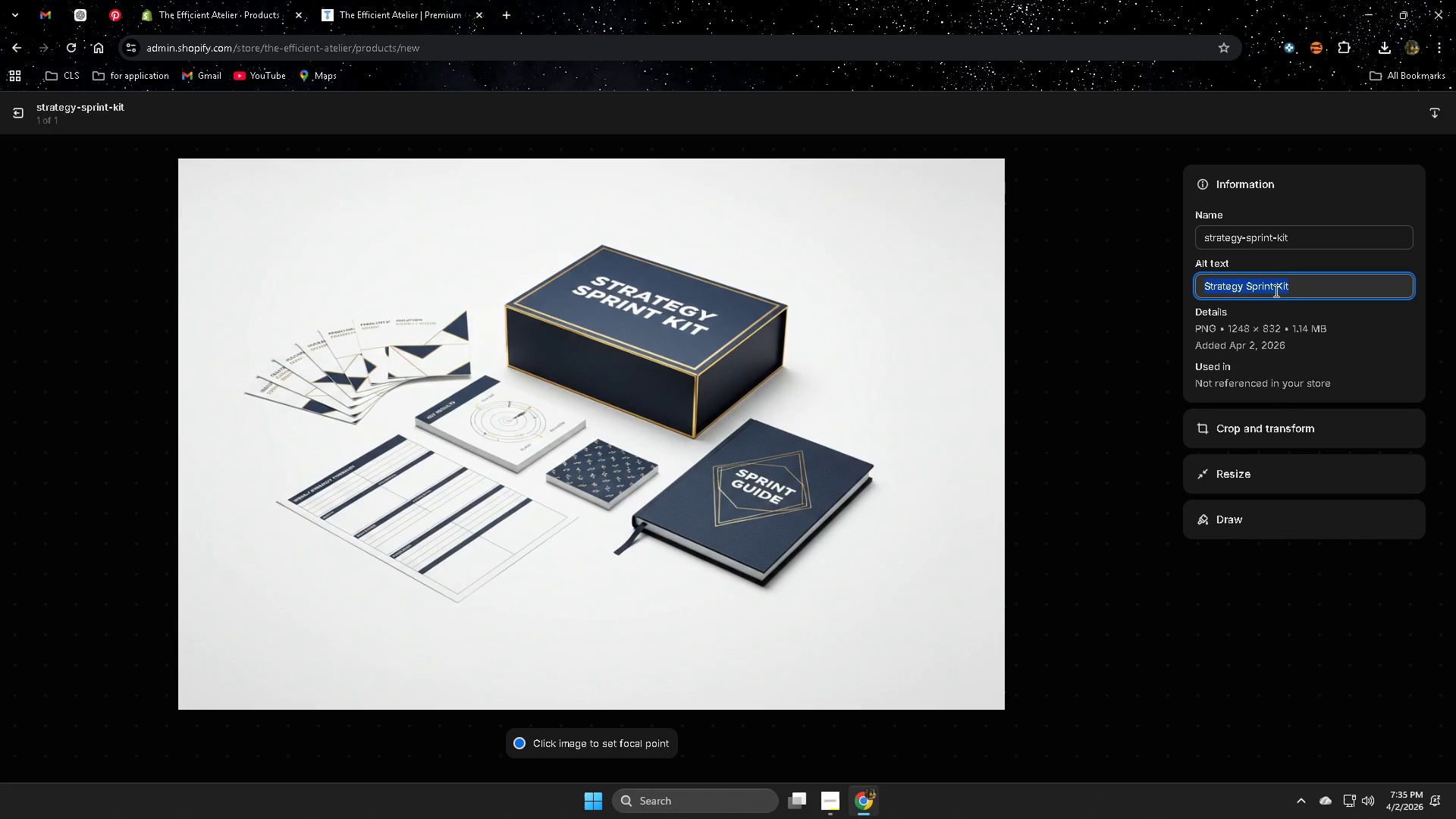 
key(Control+ControlLeft)
 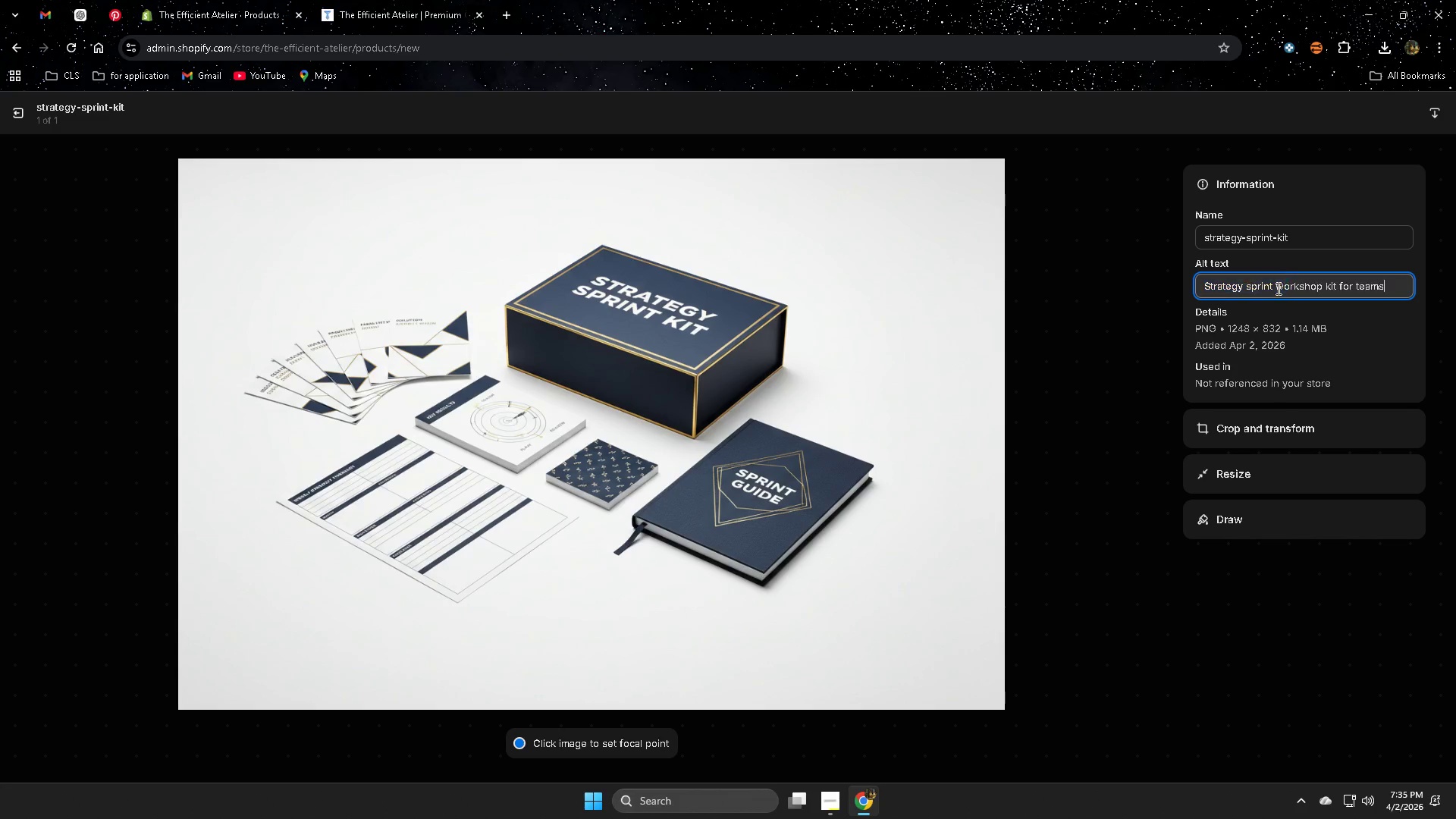 
key(Control+V)
 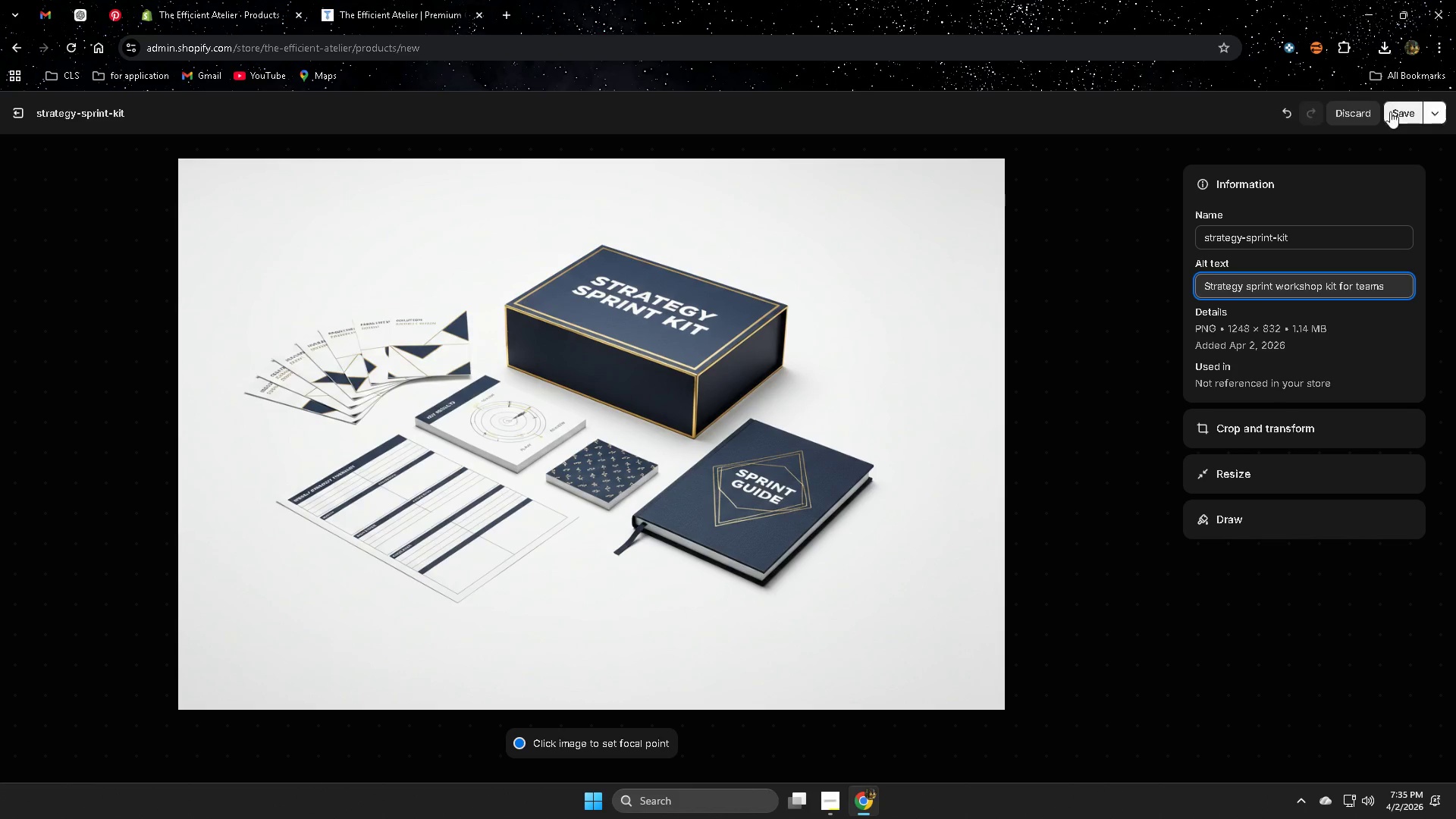 
left_click([1392, 113])
 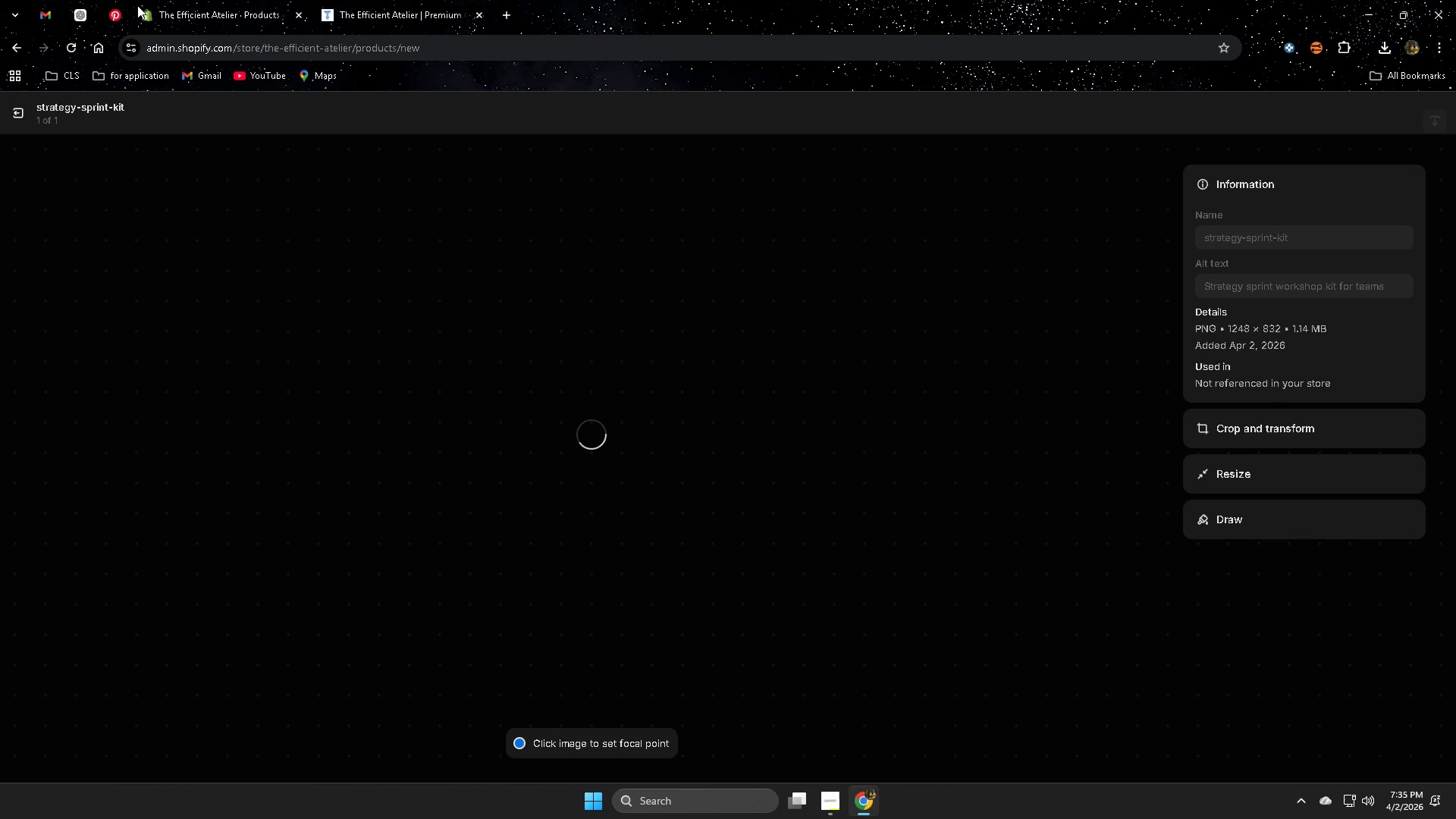 
left_click([84, 14])
 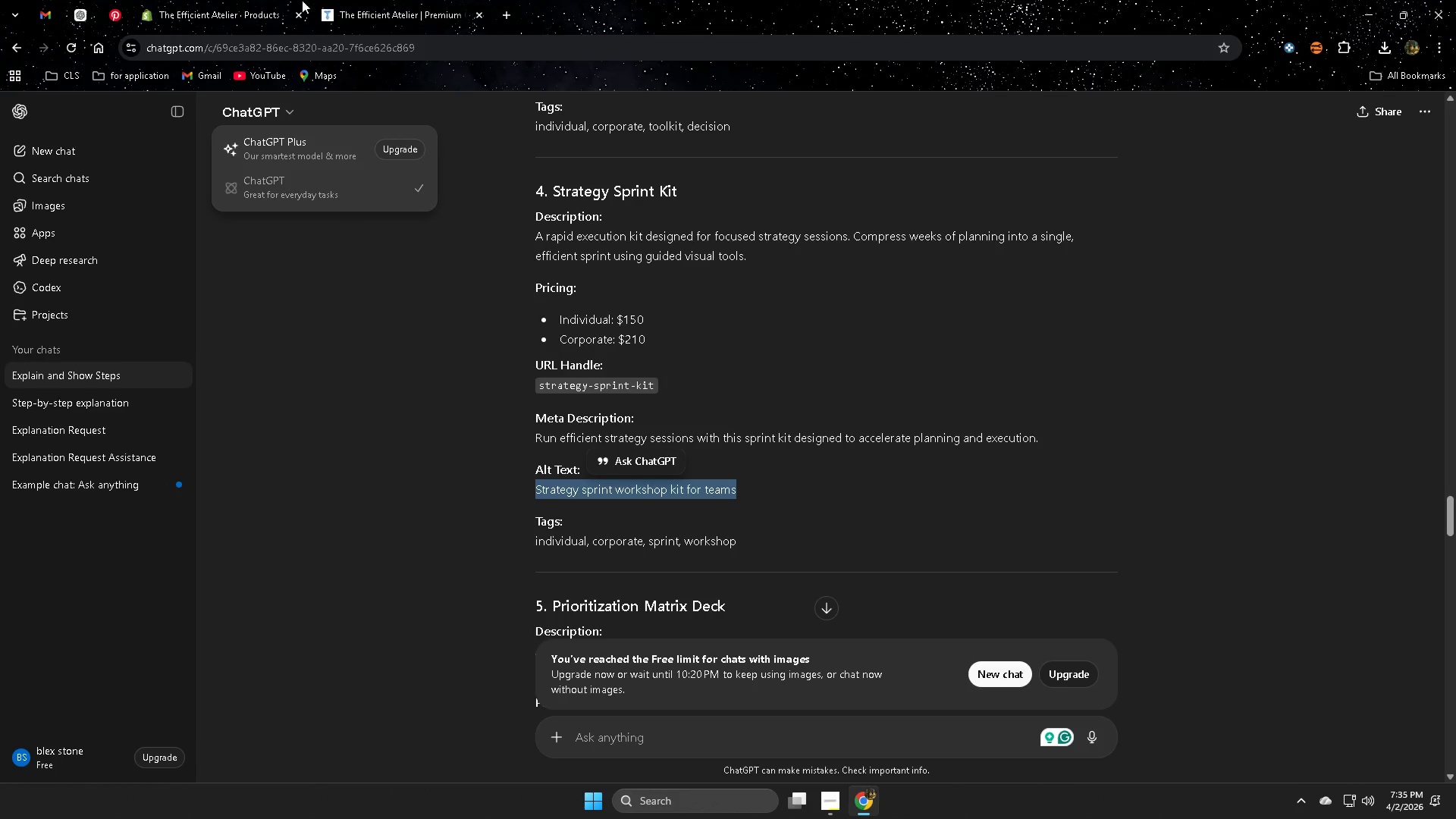 
left_click([199, 0])
 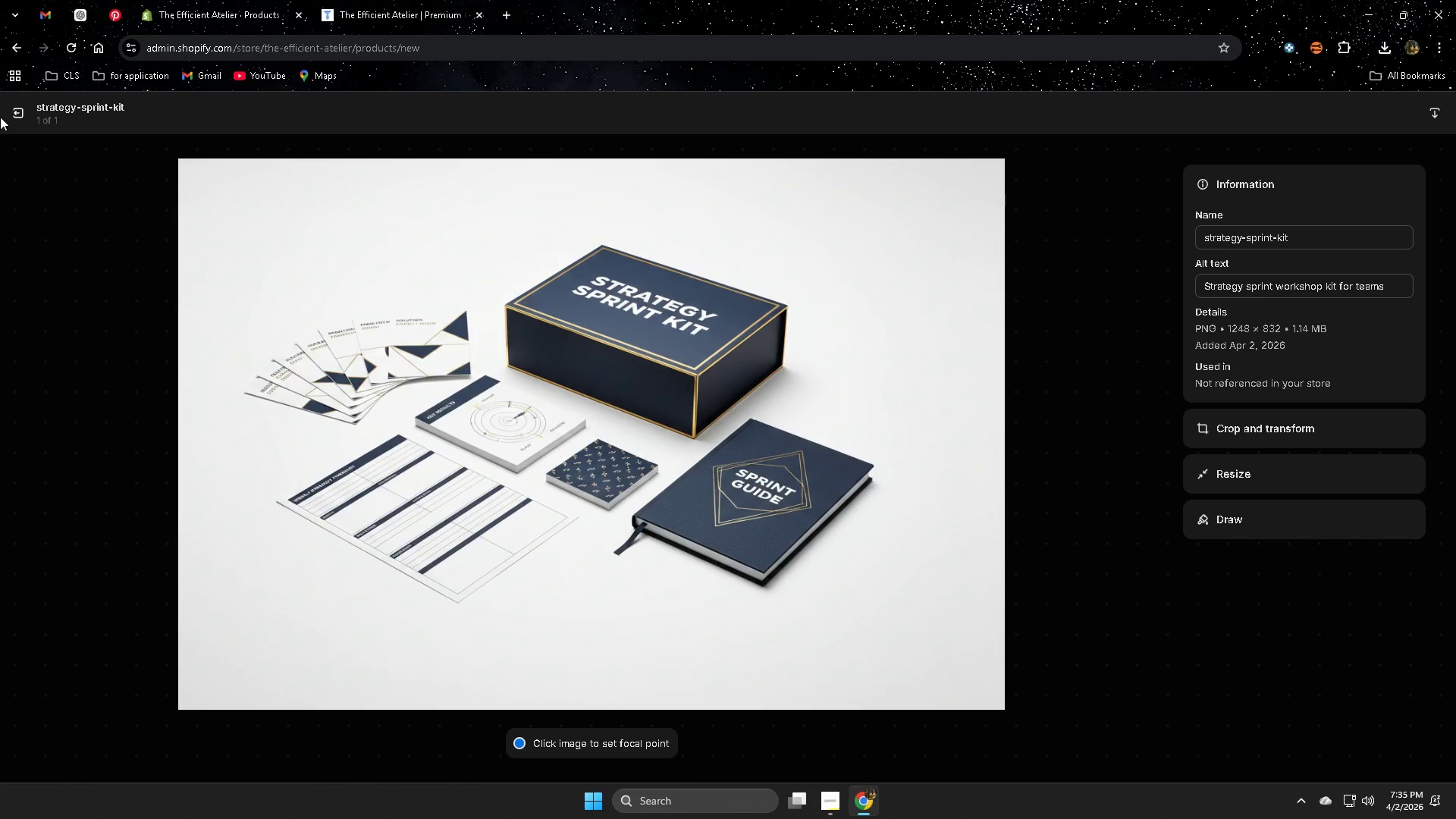 
left_click([11, 117])
 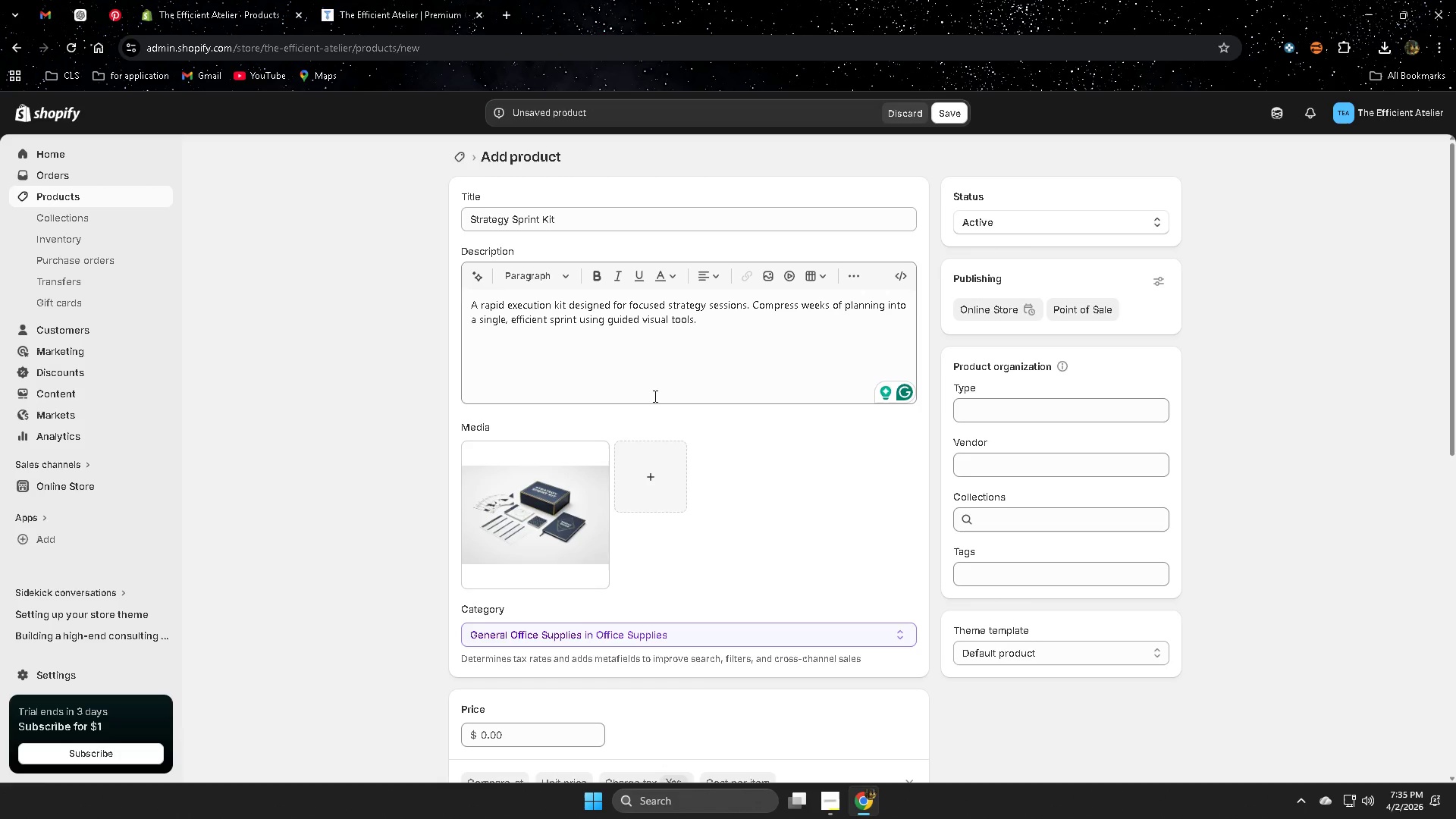 
left_click([371, 447])
 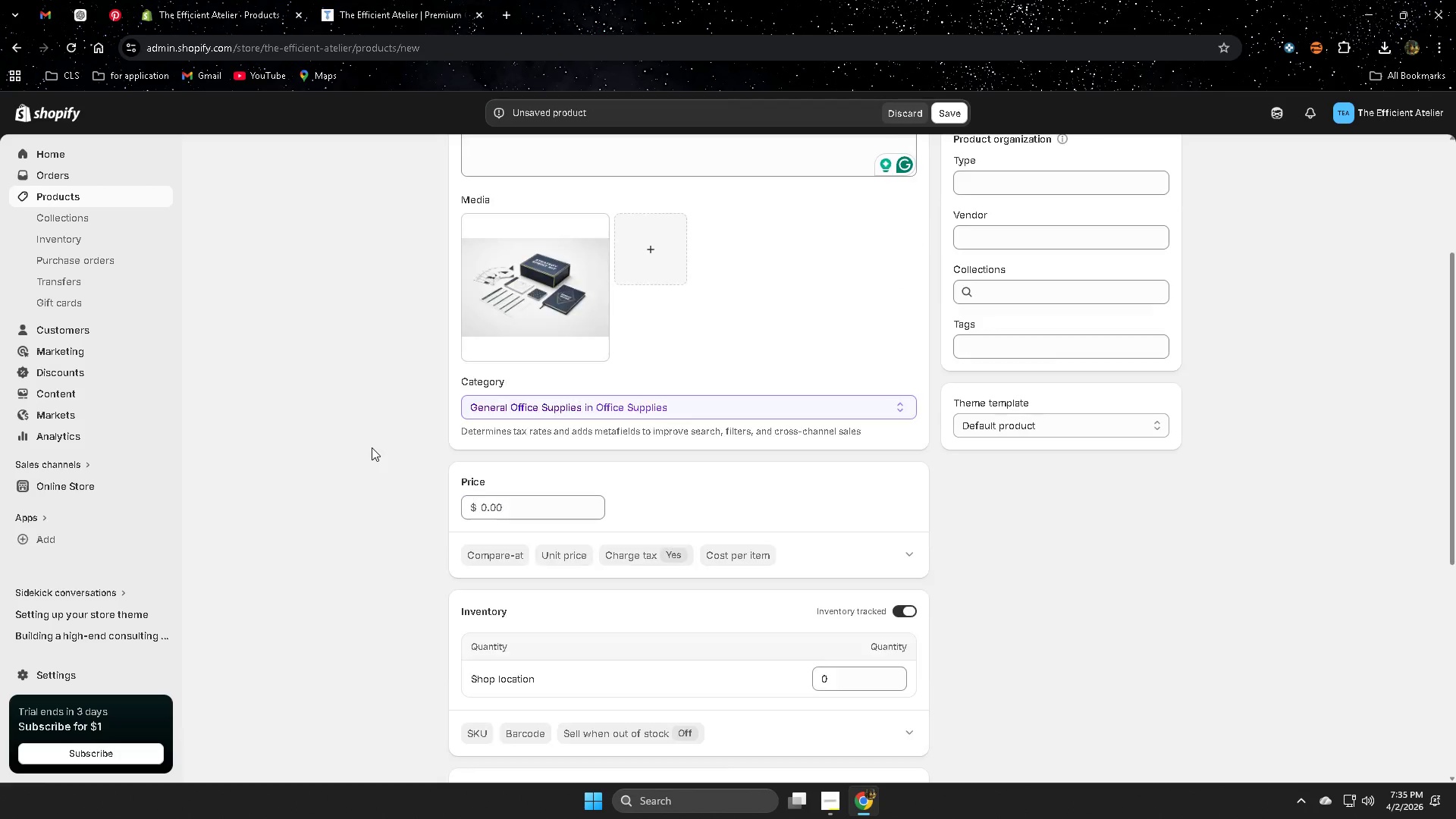 
scroll: coordinate [372, 447], scroll_direction: down, amount: 3.0
 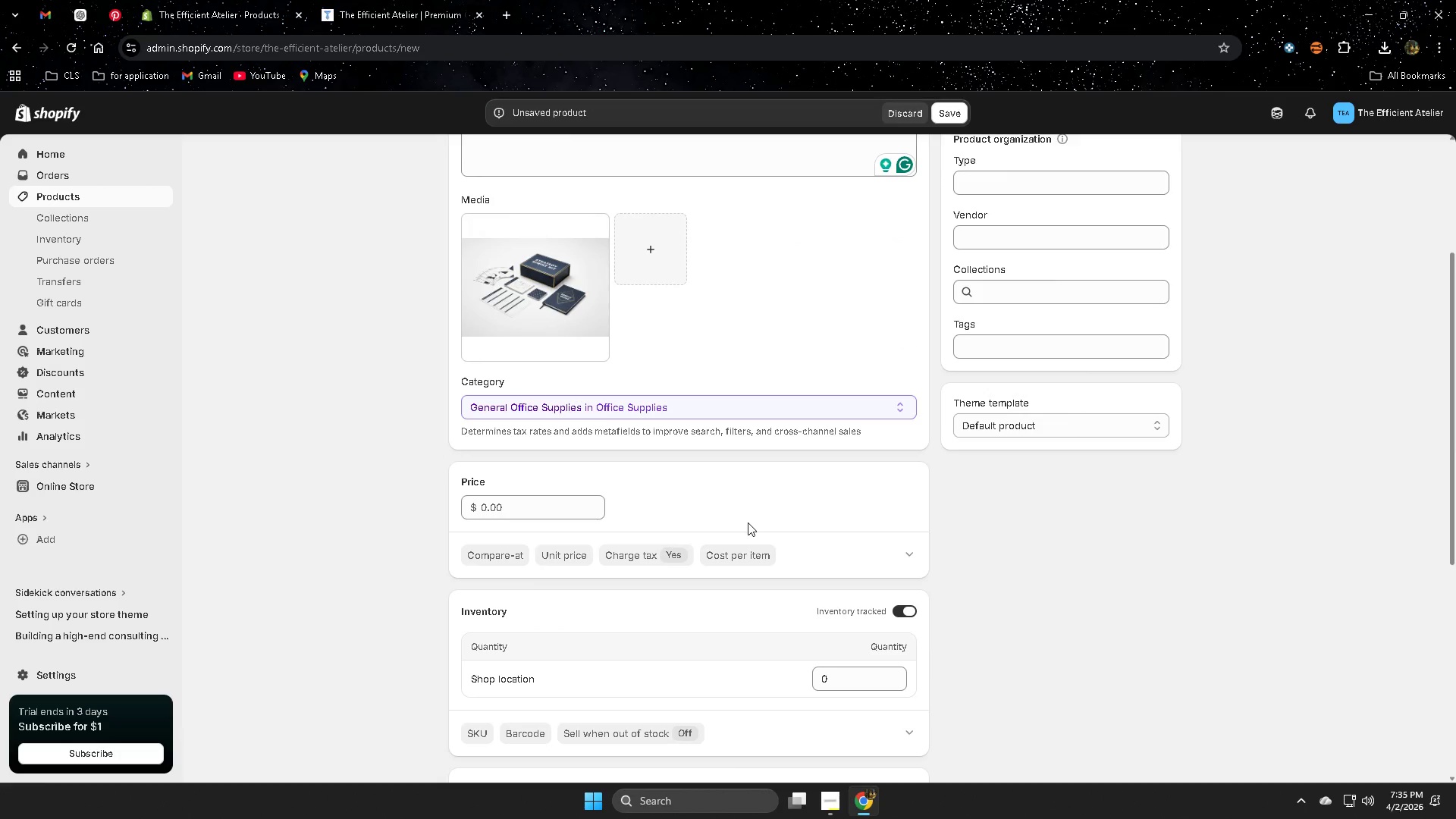 
scroll: coordinate [745, 496], scroll_direction: up, amount: 2.0
 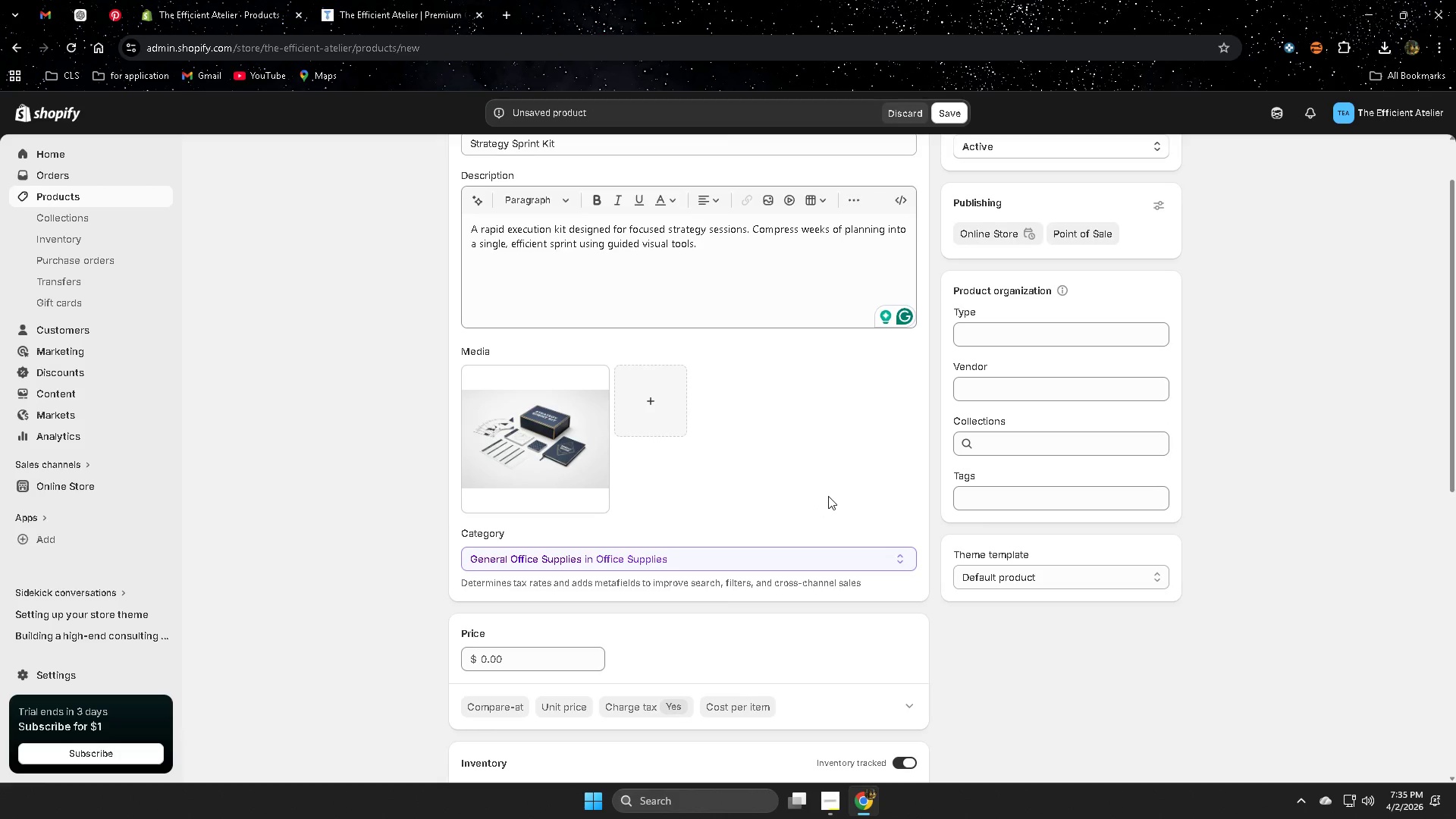 
wait(5.57)
 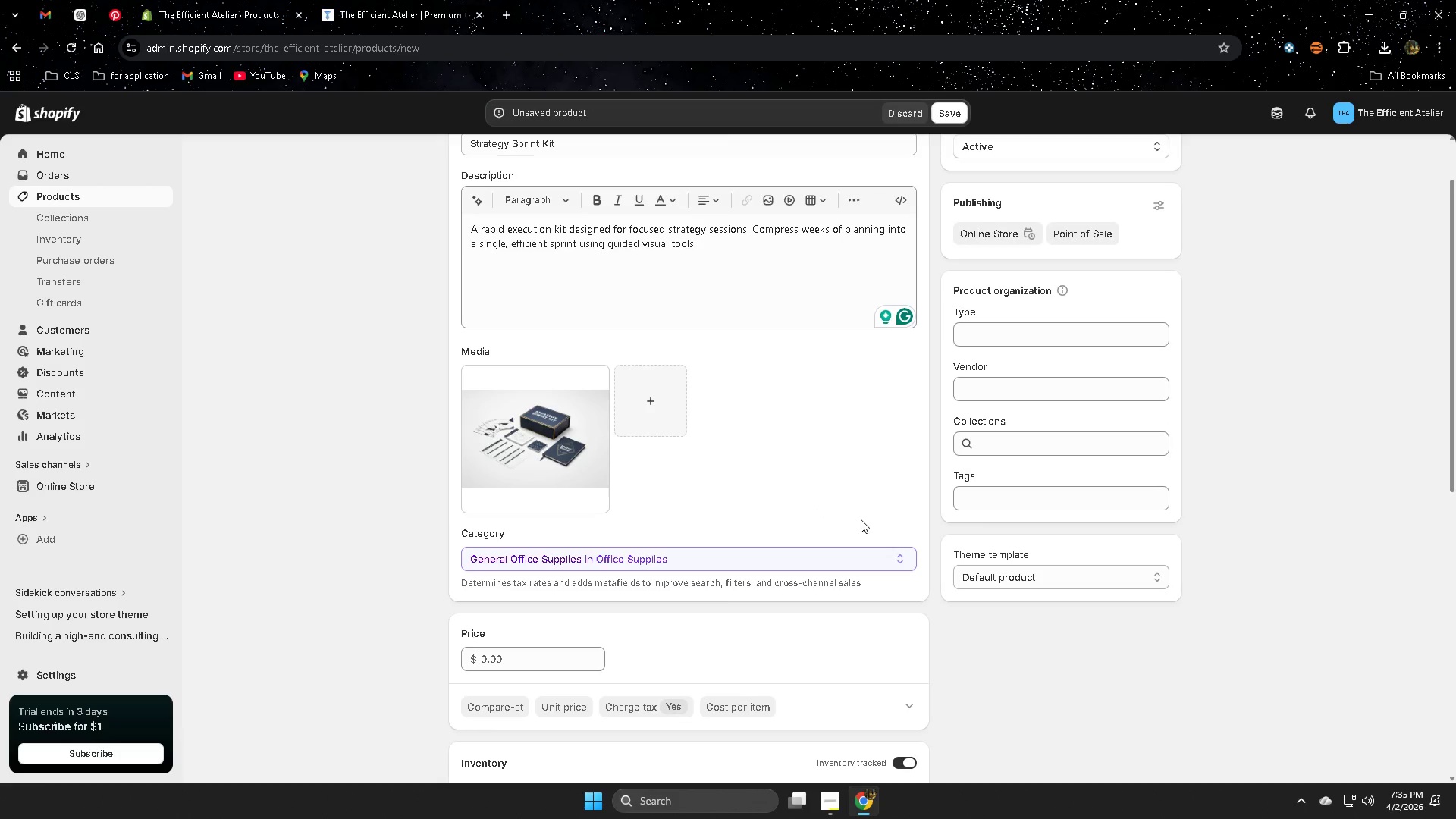 
scroll: coordinate [535, 509], scroll_direction: down, amount: 6.0
 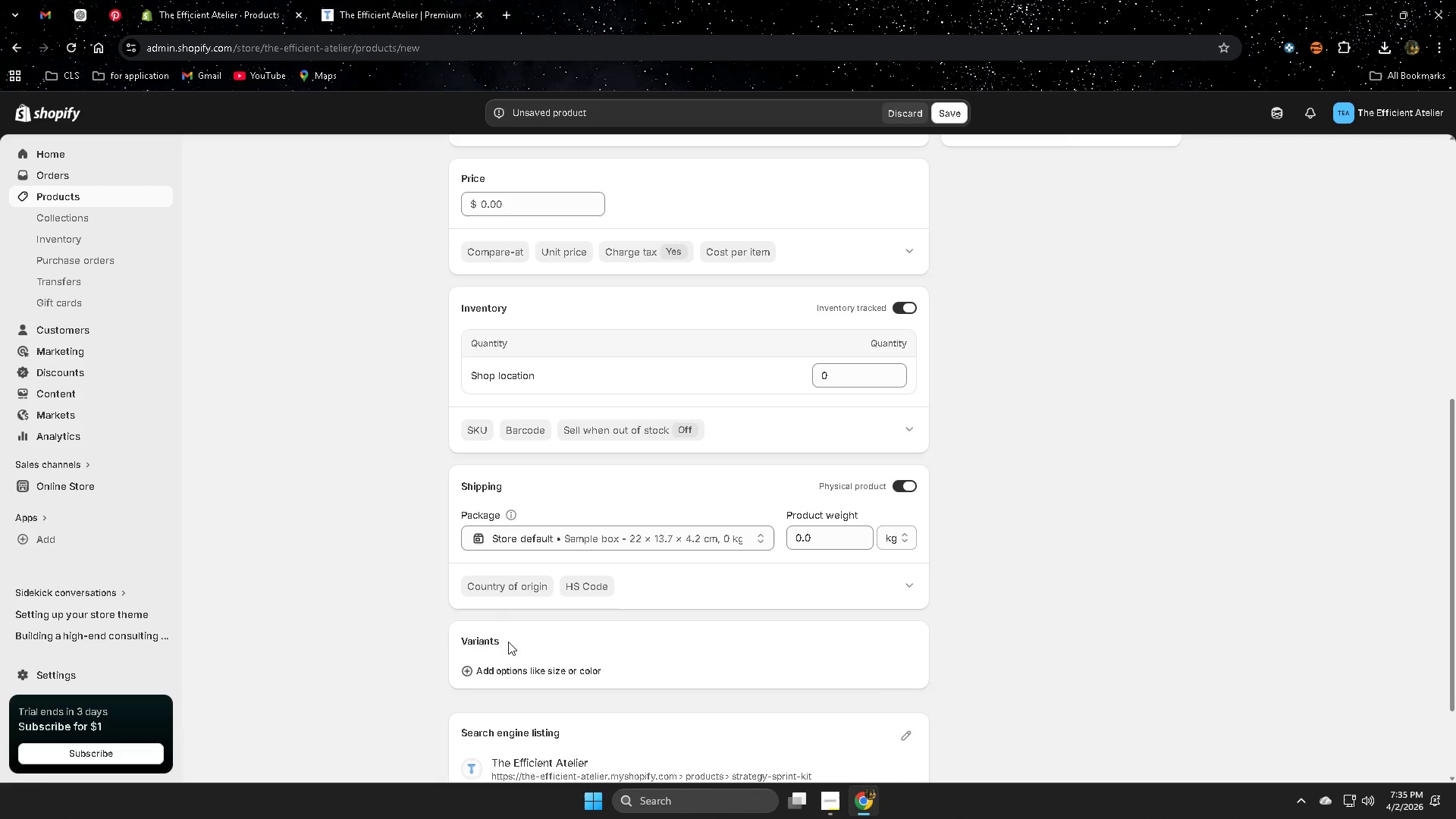 
left_click([486, 643])
 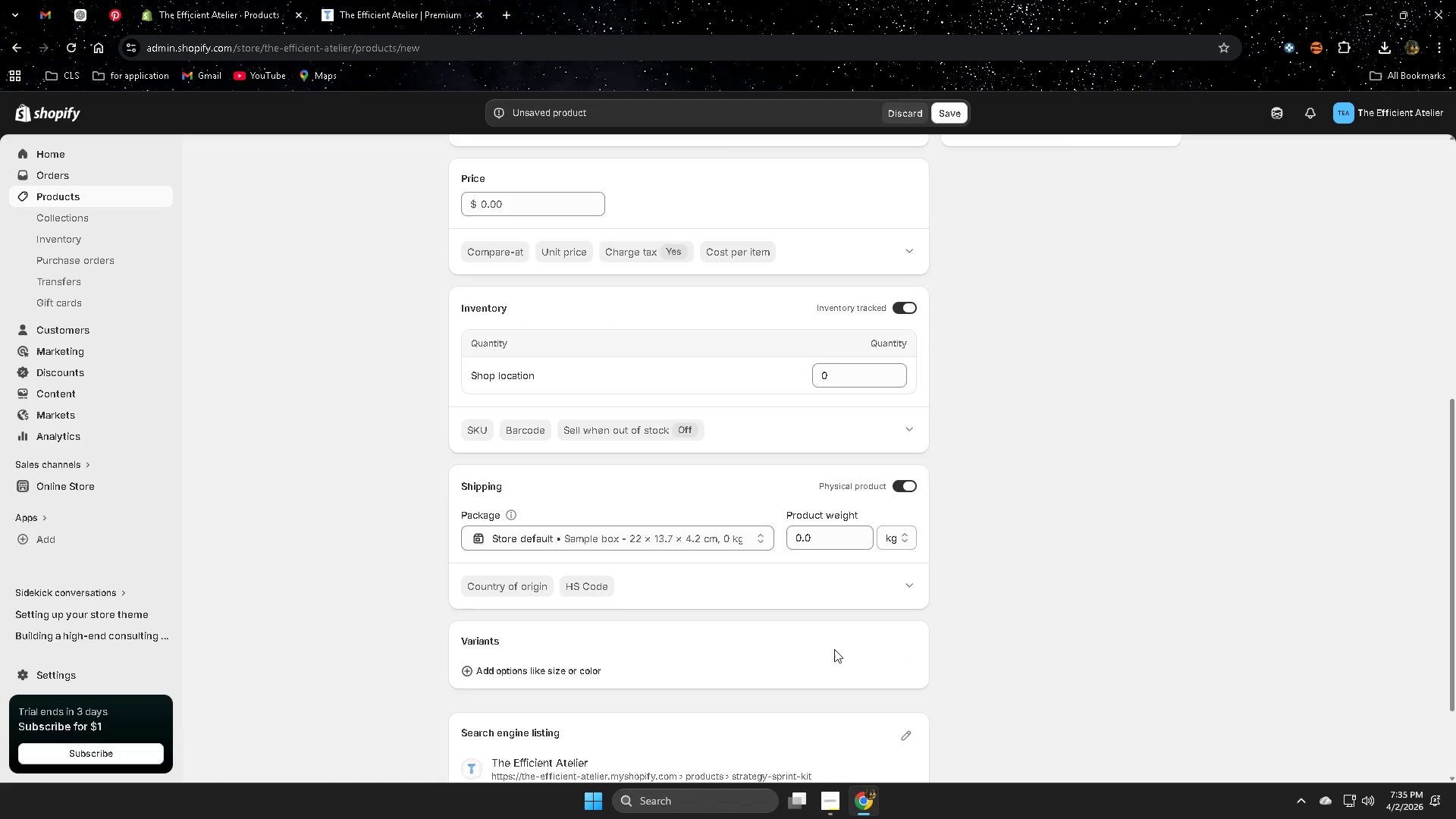 
scroll: coordinate [839, 642], scroll_direction: down, amount: 2.0
 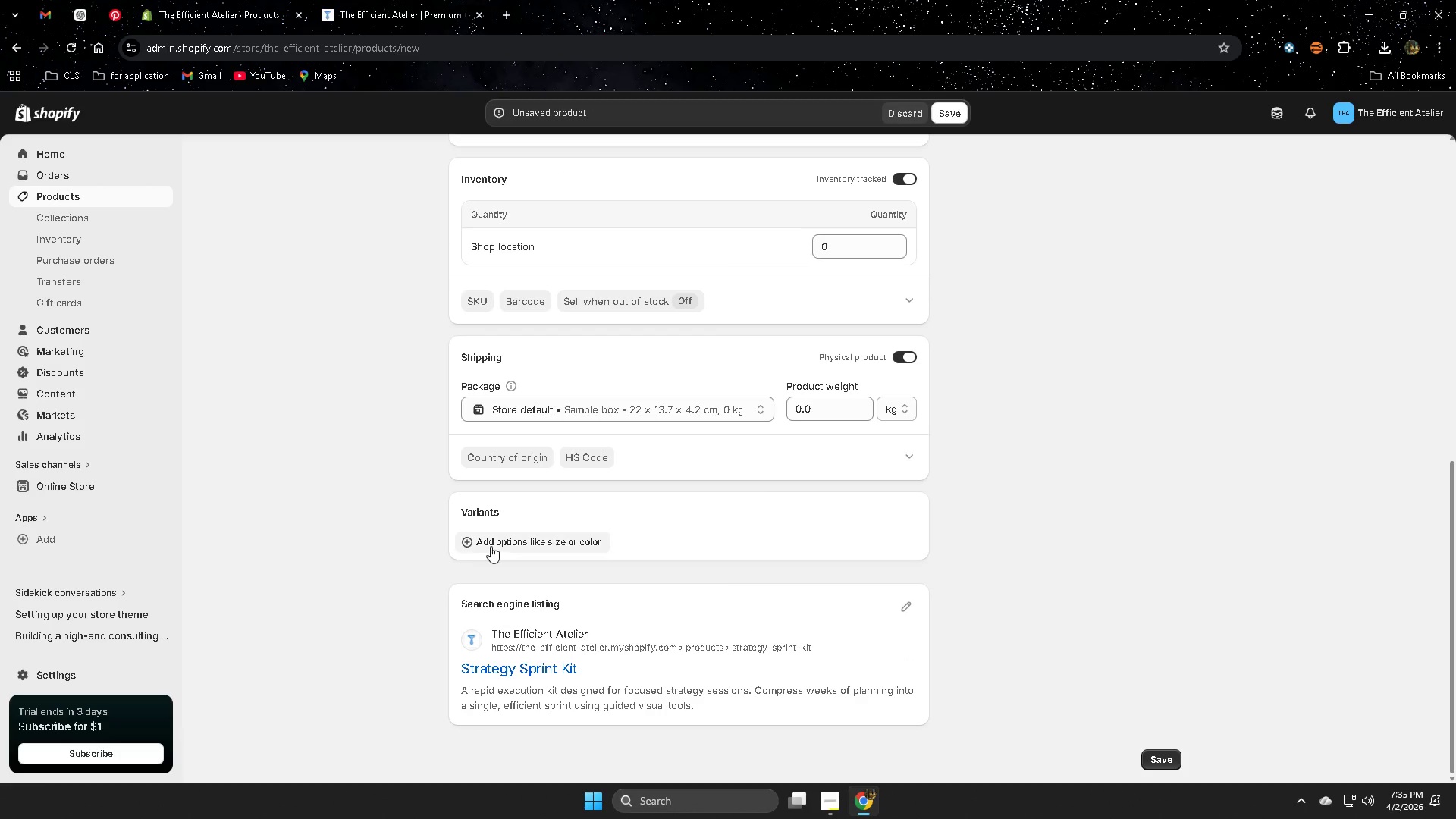 
left_click([493, 542])
 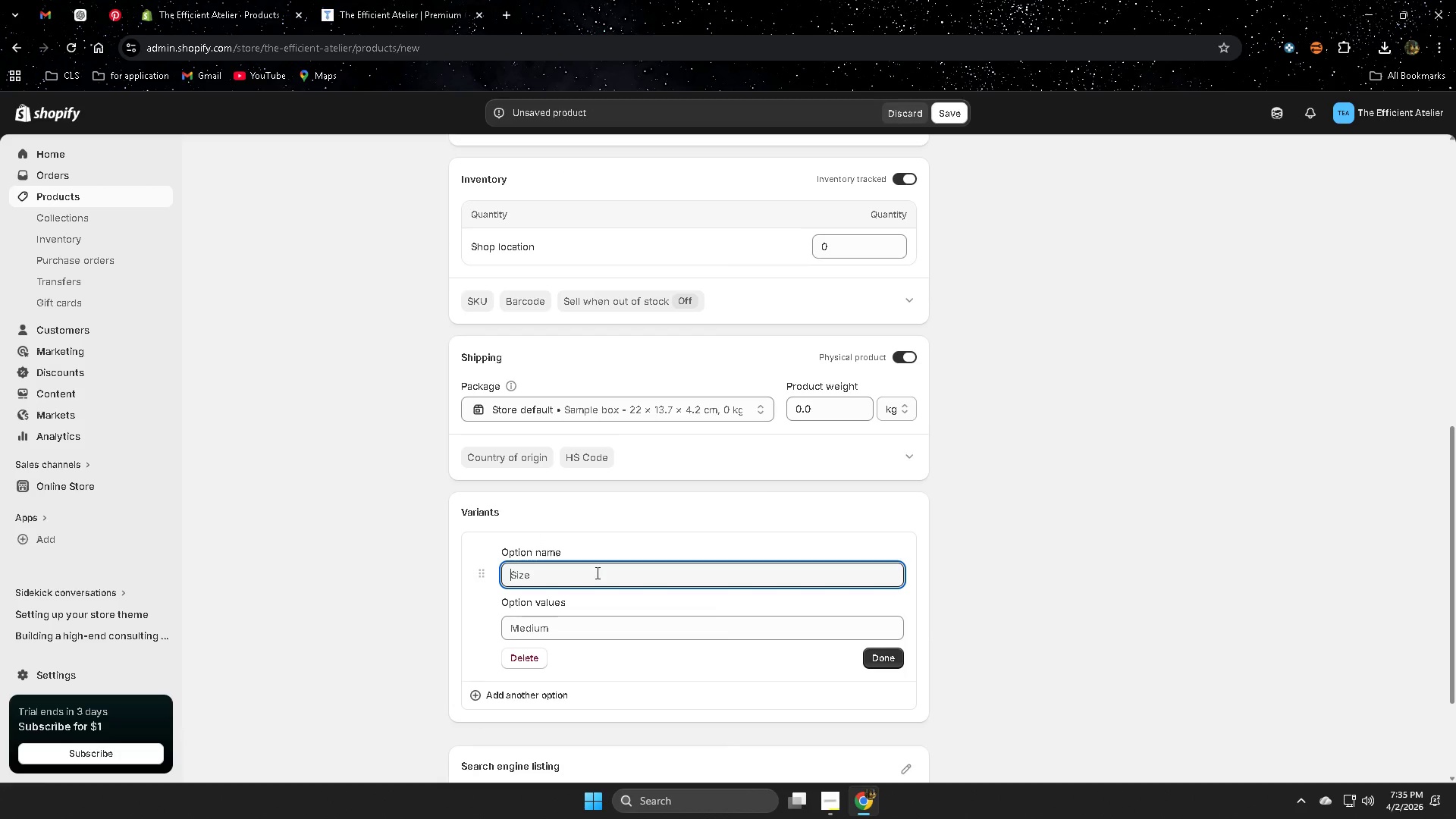 
left_click([822, 804])